 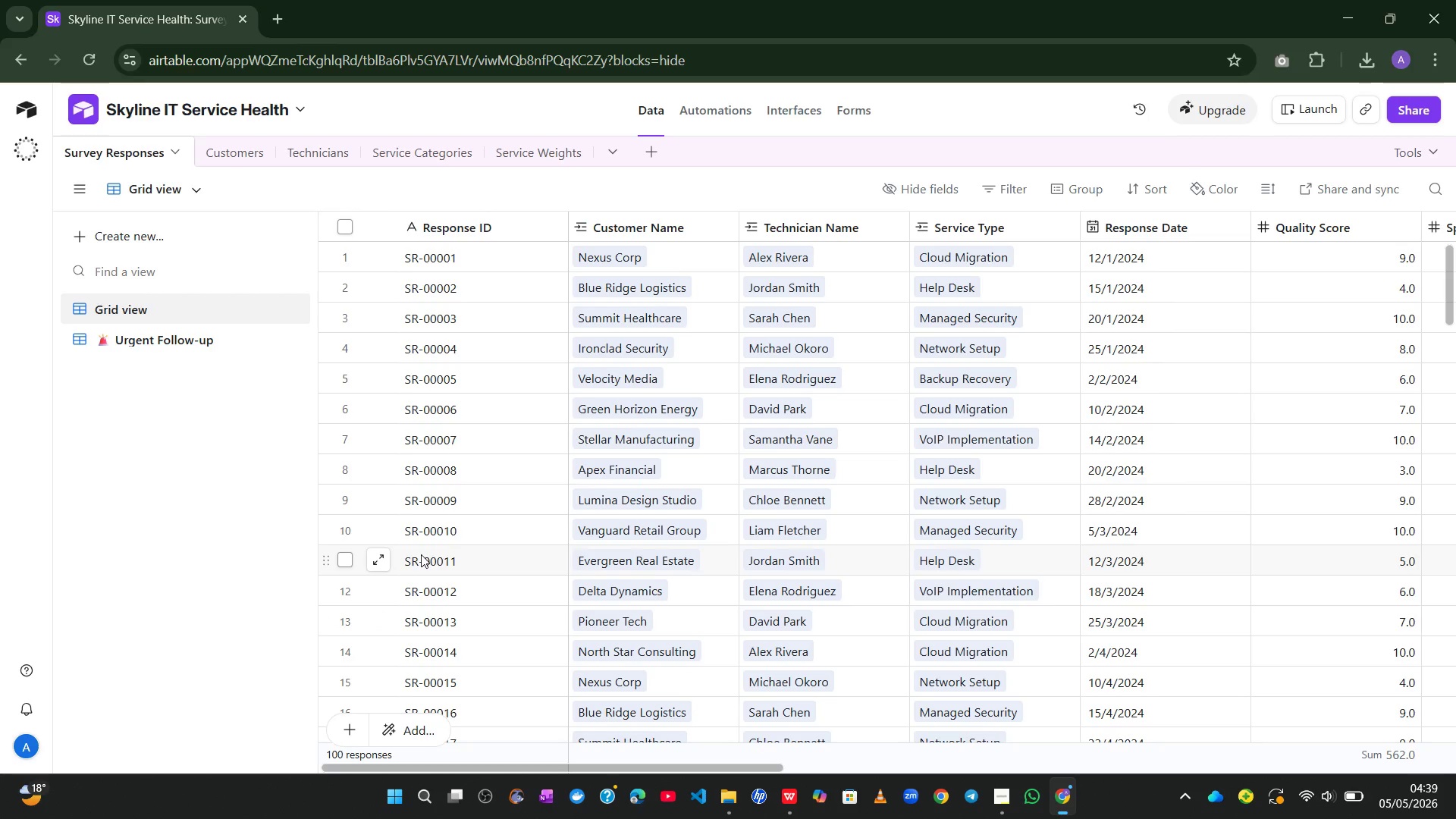 
key(Alt+Meta+R)
 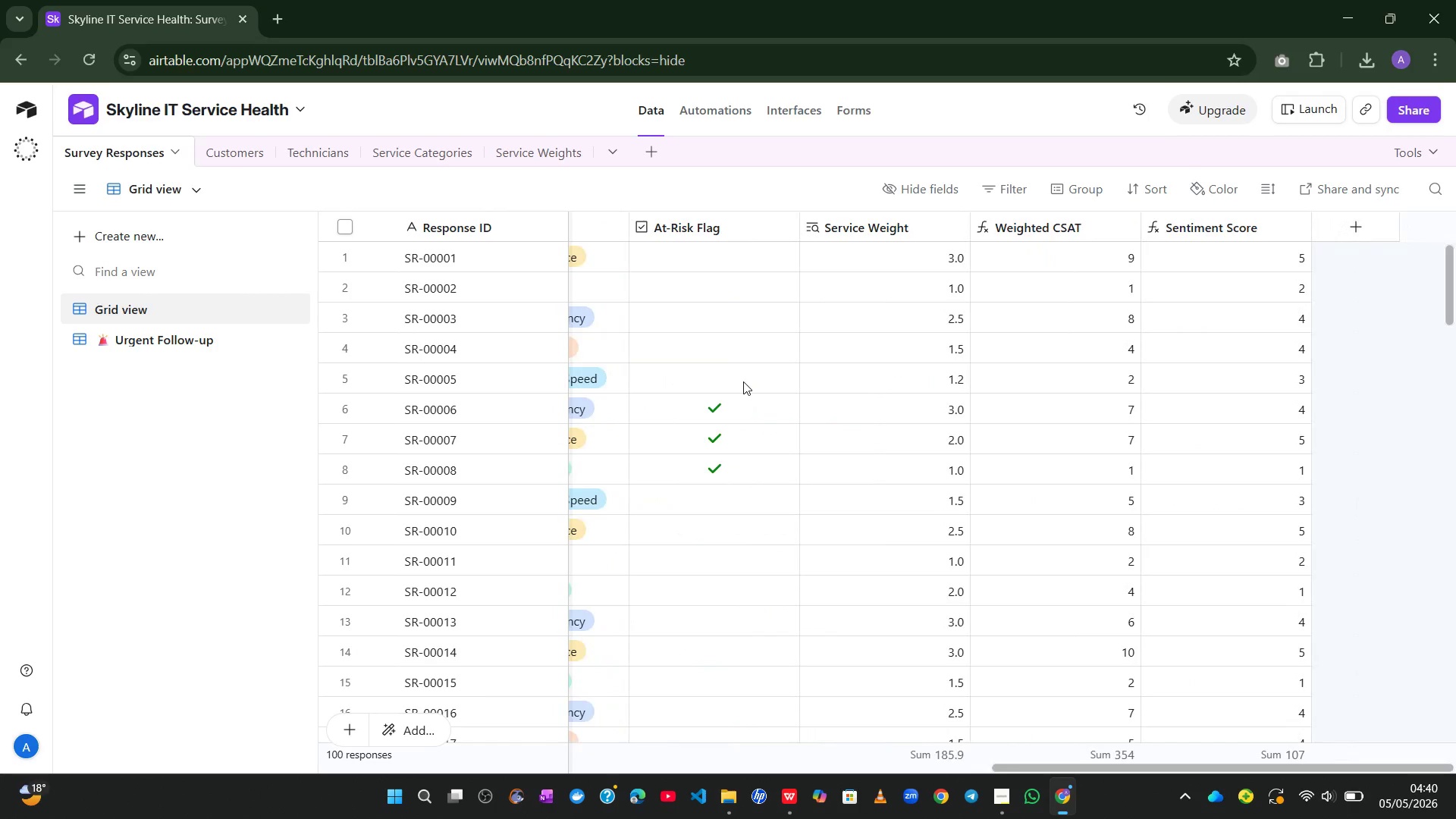 
wait(29.33)
 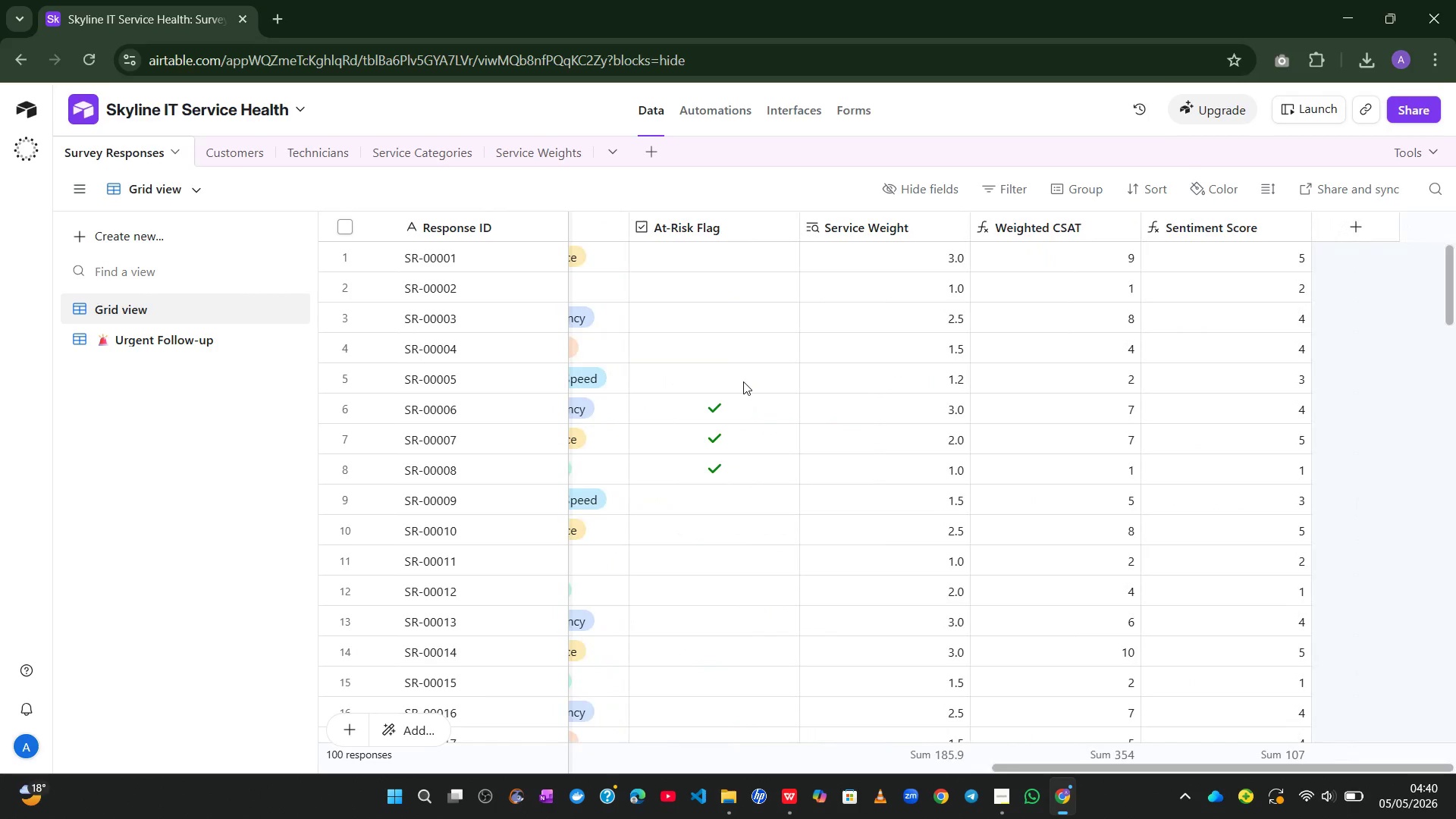 
left_click([1188, 226])
 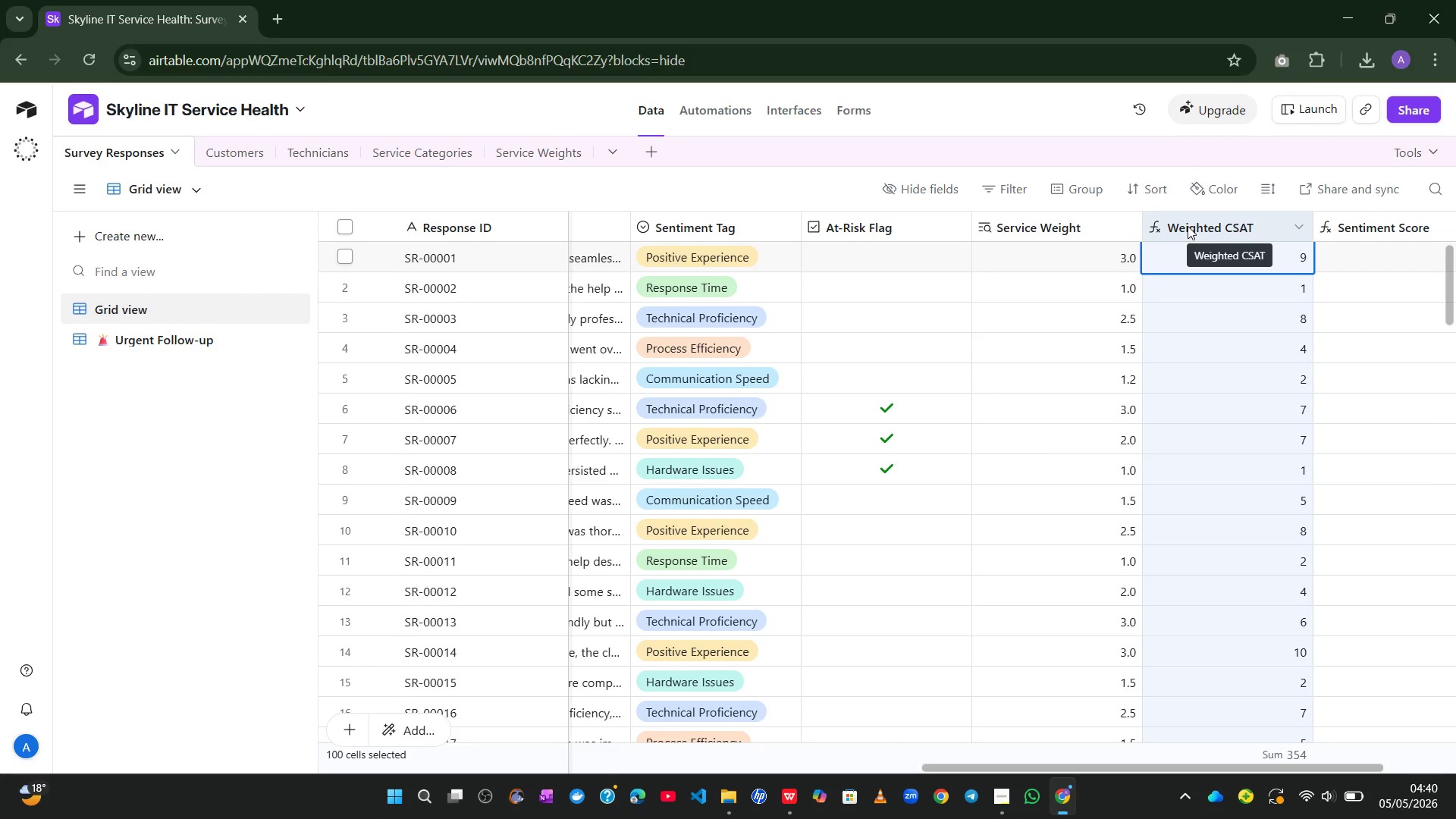 
double_click([1188, 226])
 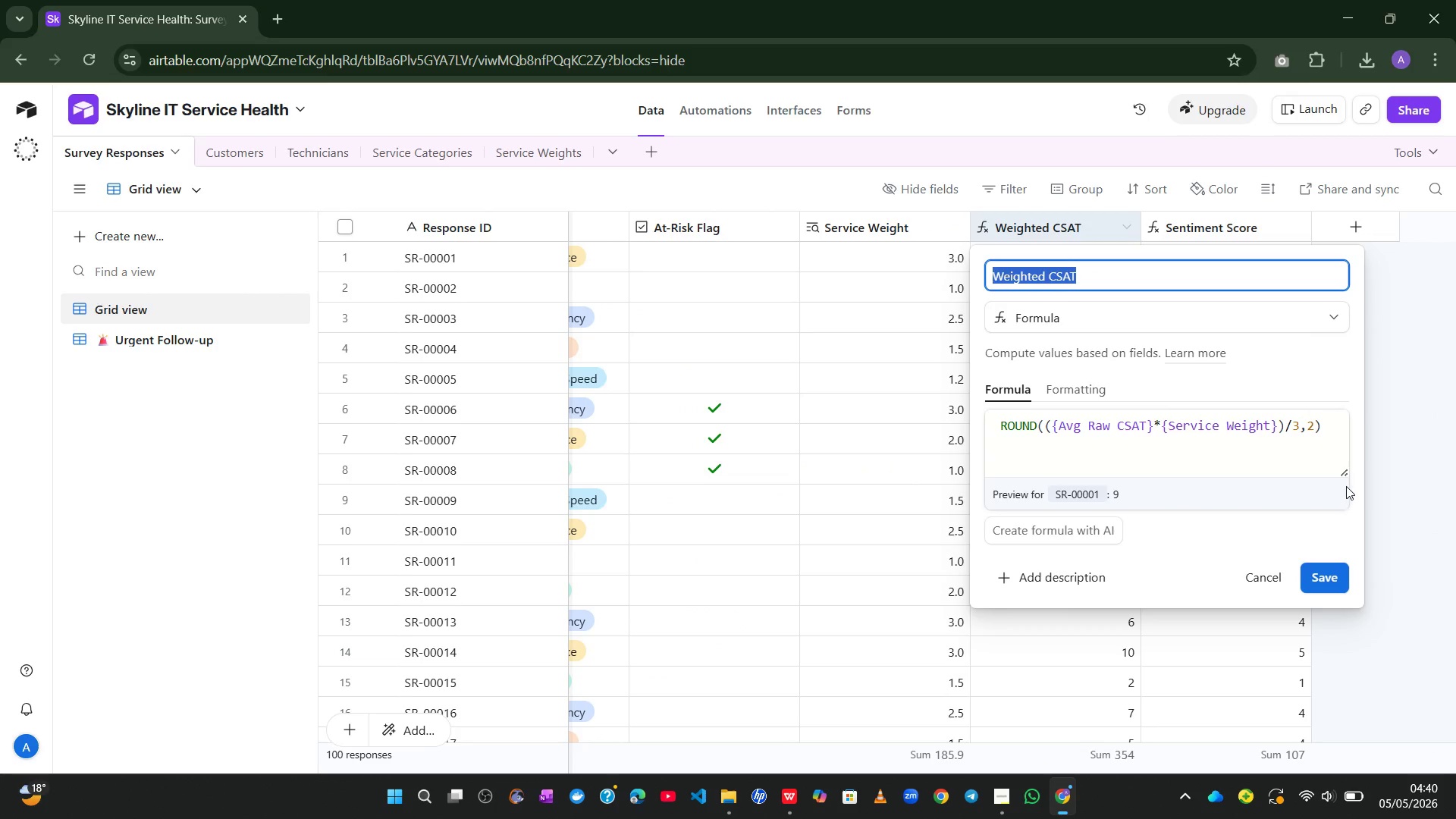 
left_click_drag(start_coordinate=[1345, 471], to_coordinate=[1301, 461])
 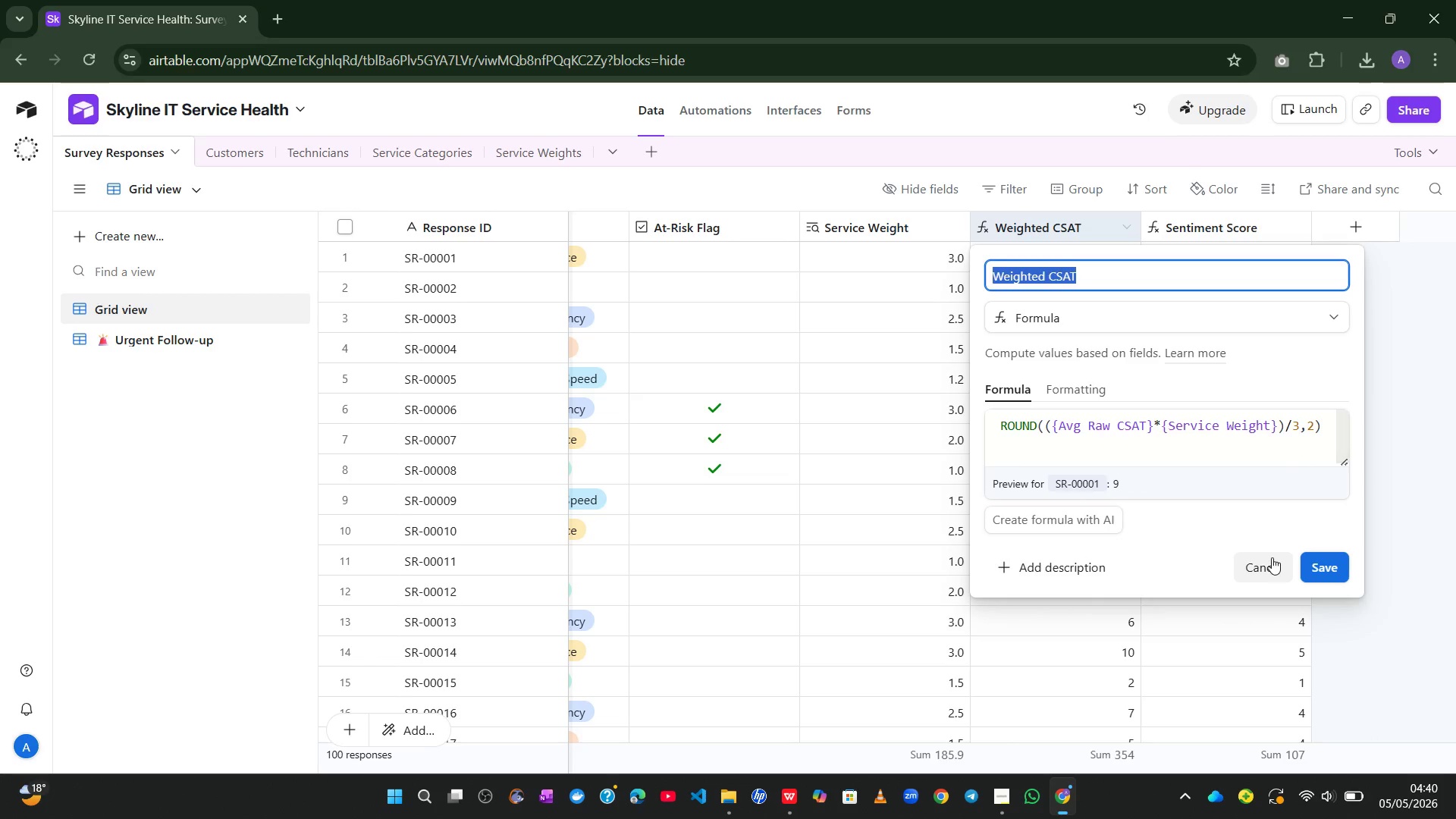 
left_click([1270, 557])
 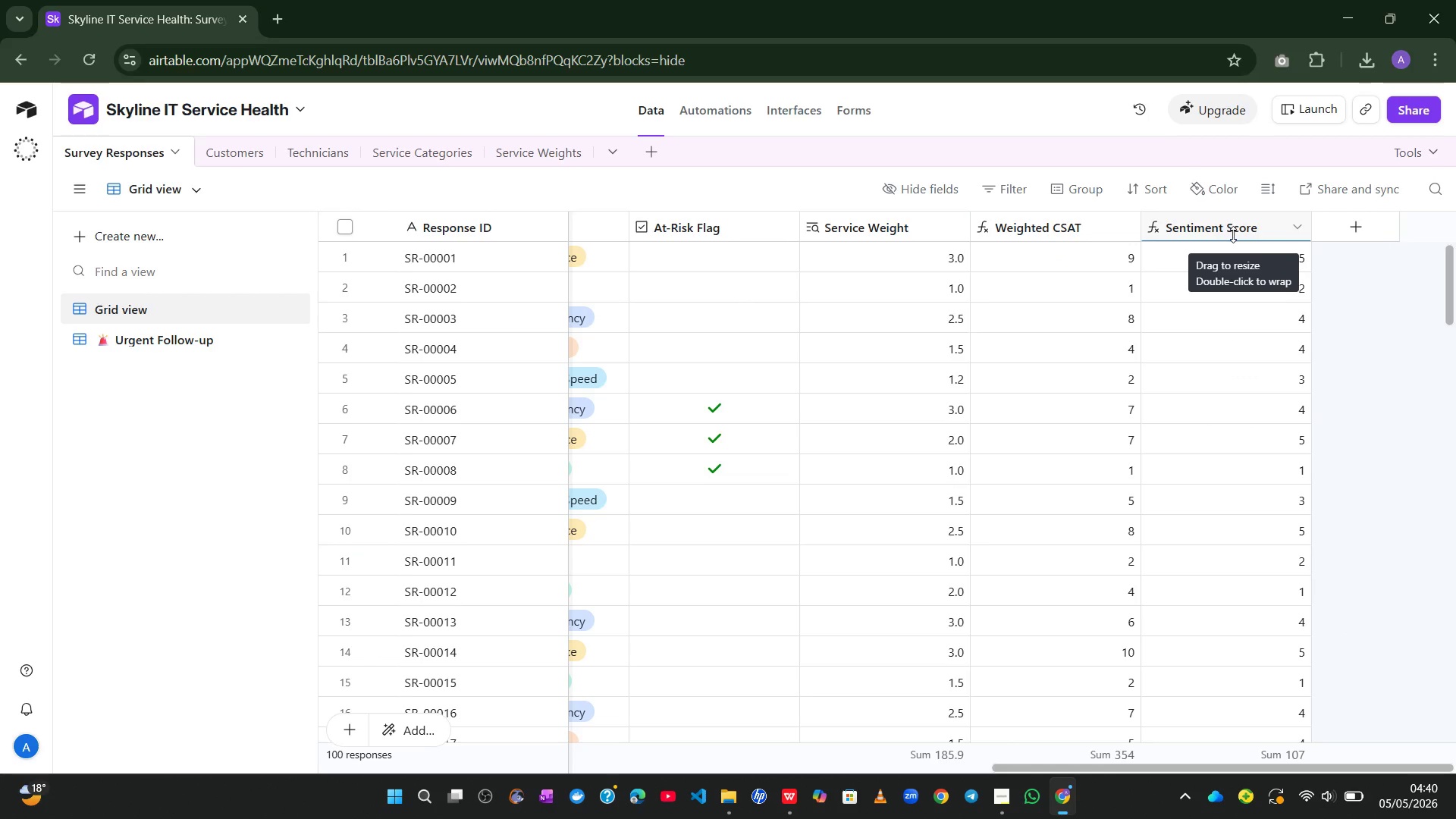 
double_click([1219, 218])
 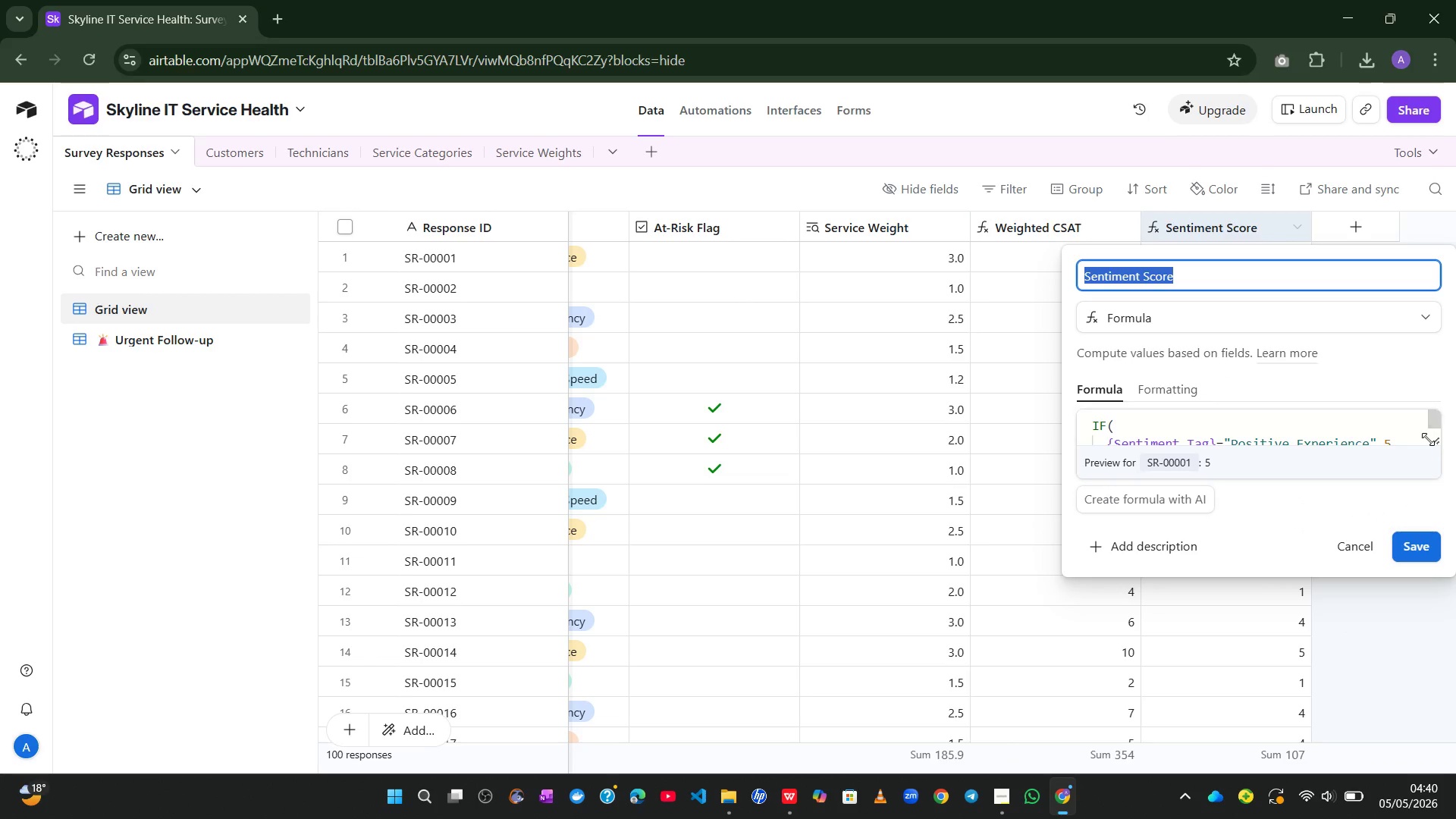 
left_click_drag(start_coordinate=[1433, 444], to_coordinate=[1448, 748])
 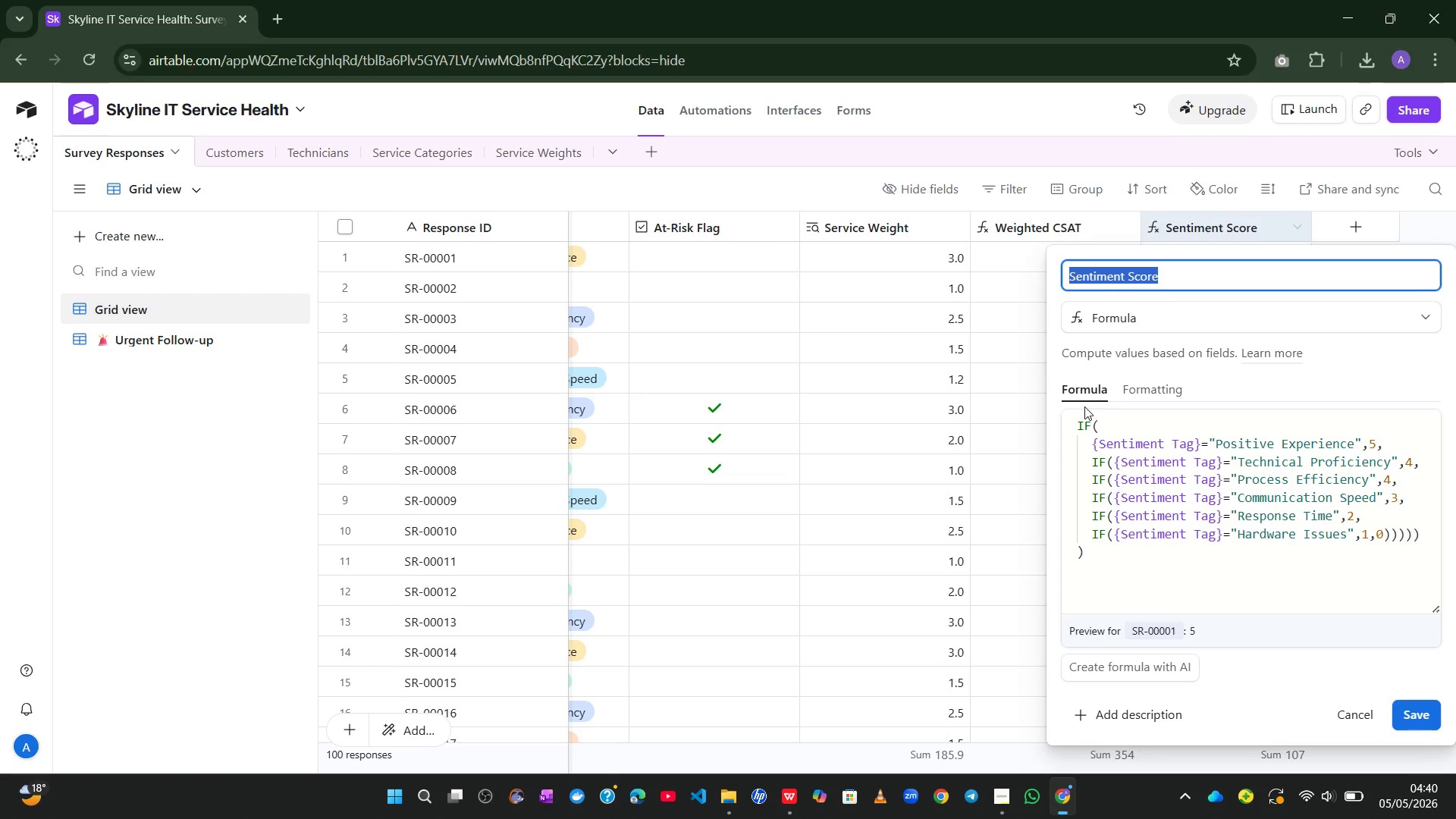 
left_click([974, 324])
 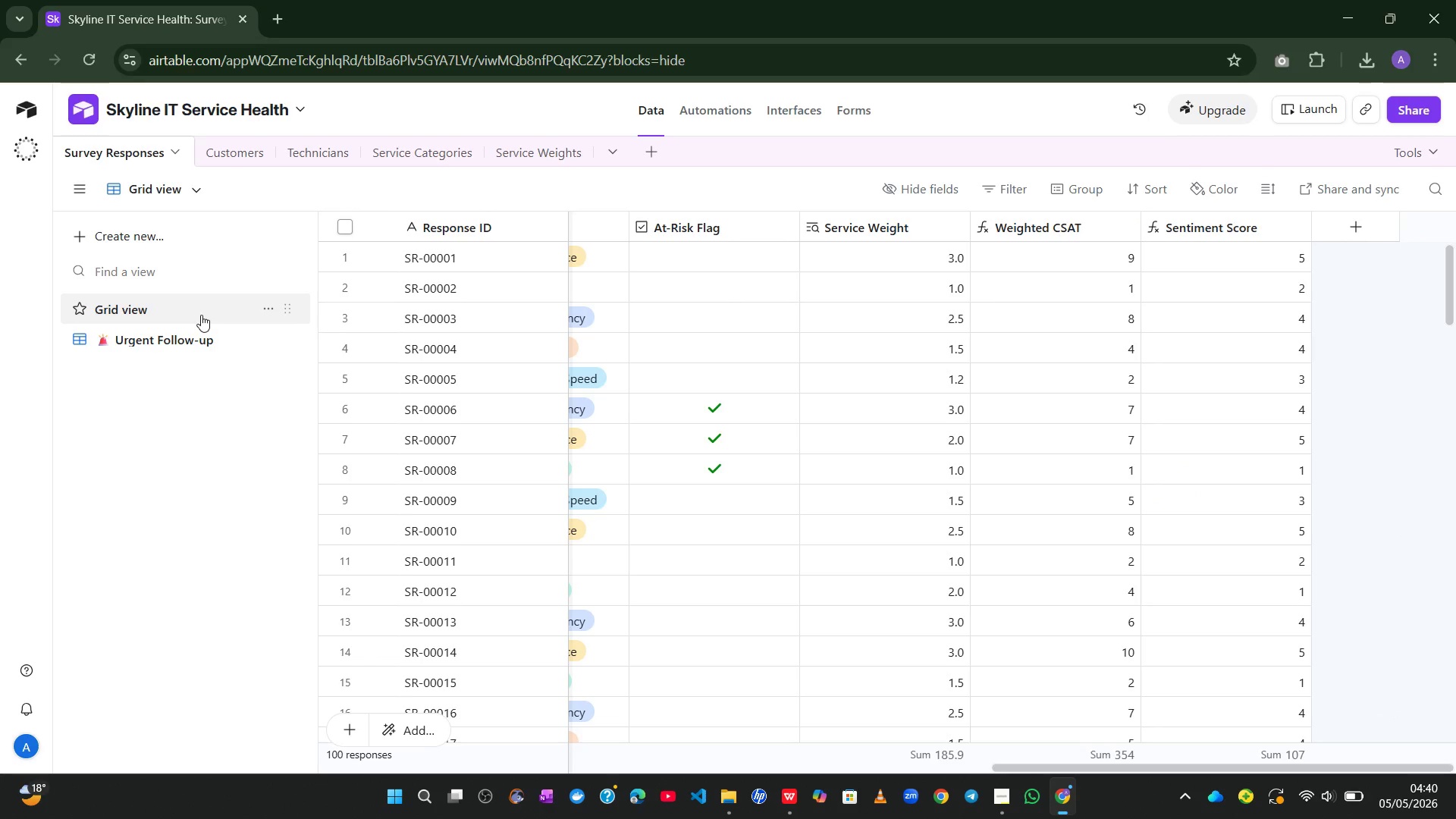 
left_click([162, 344])
 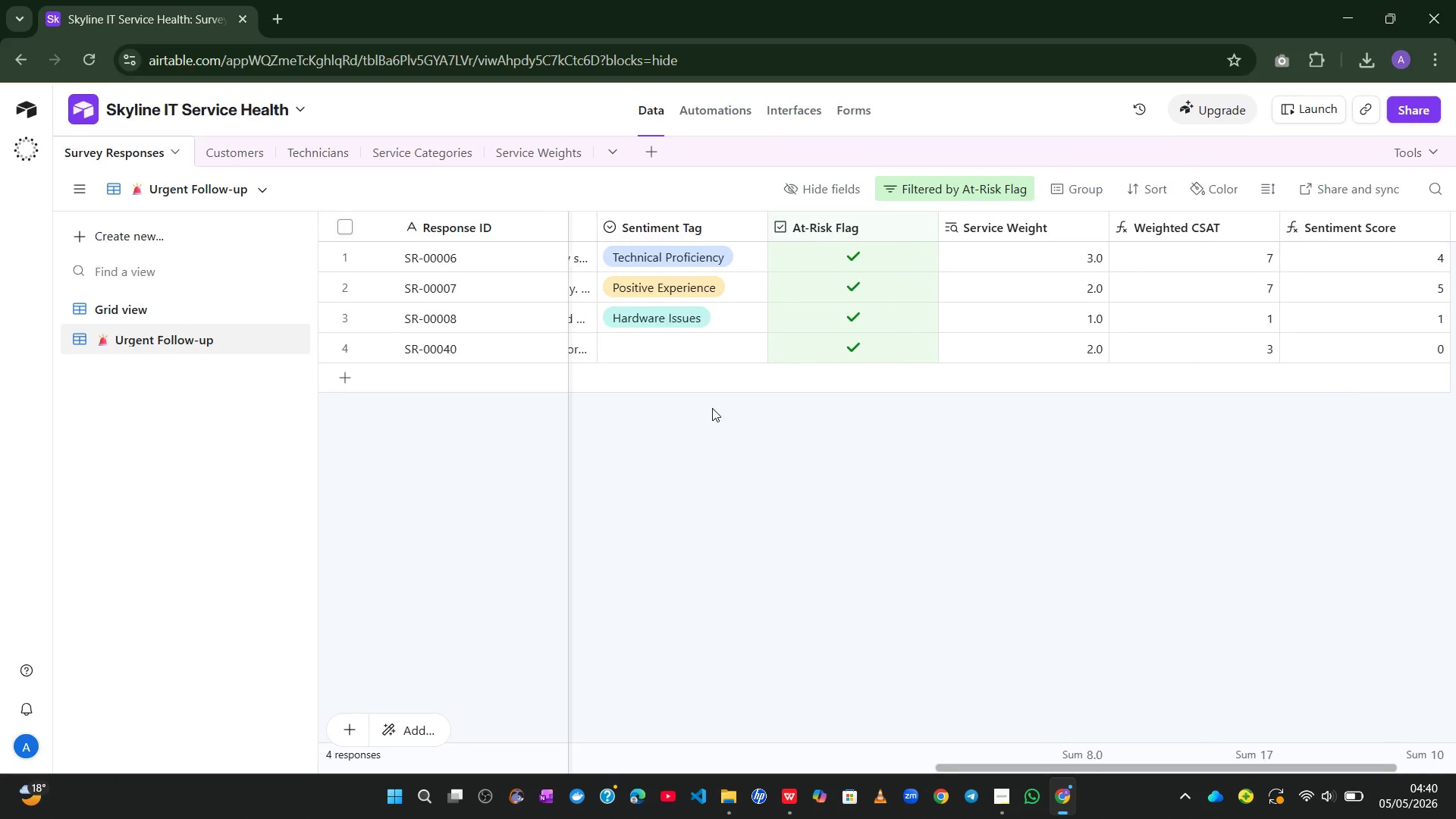 
wait(10.44)
 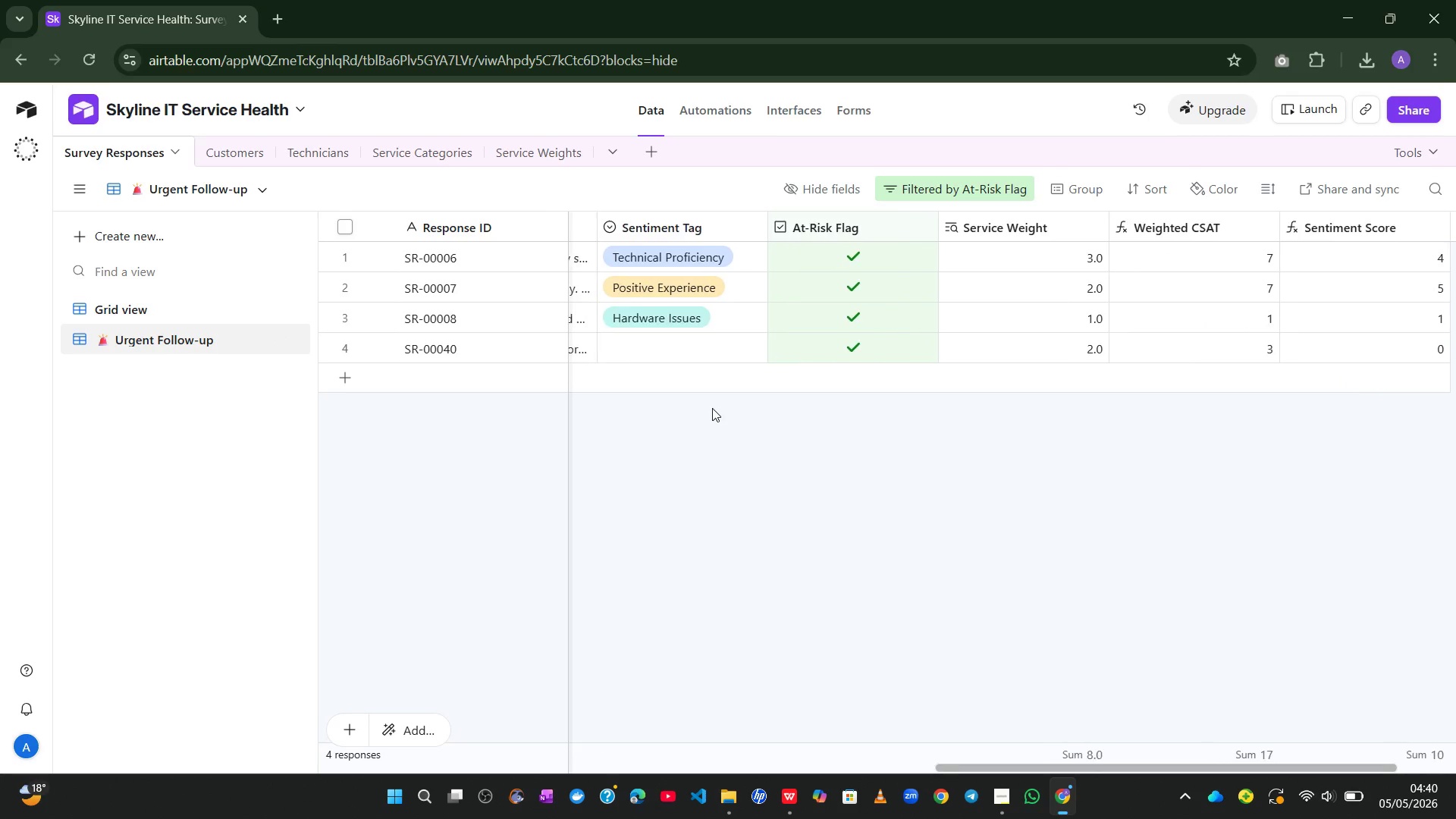 
left_click([229, 157])
 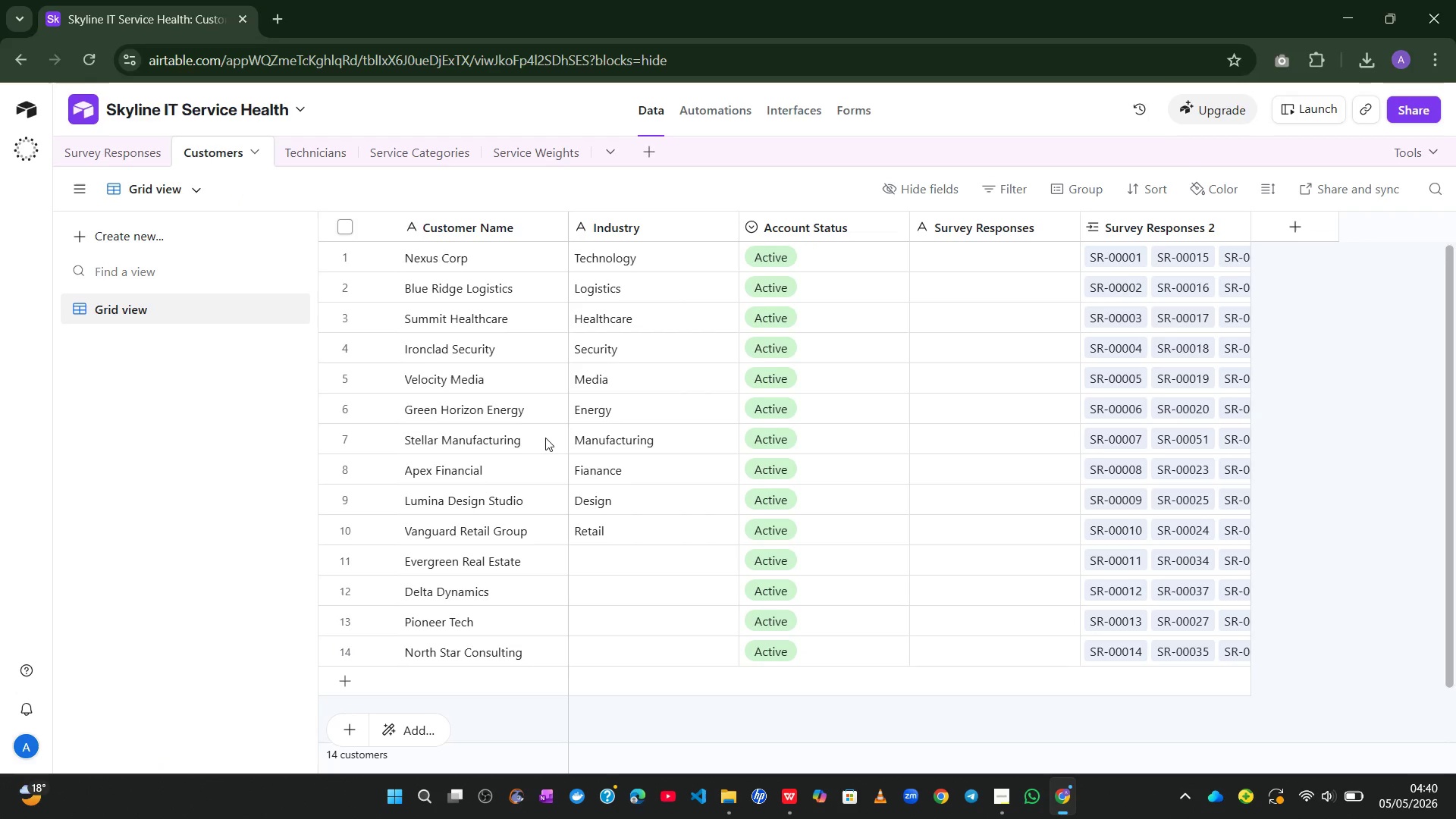 
wait(8.44)
 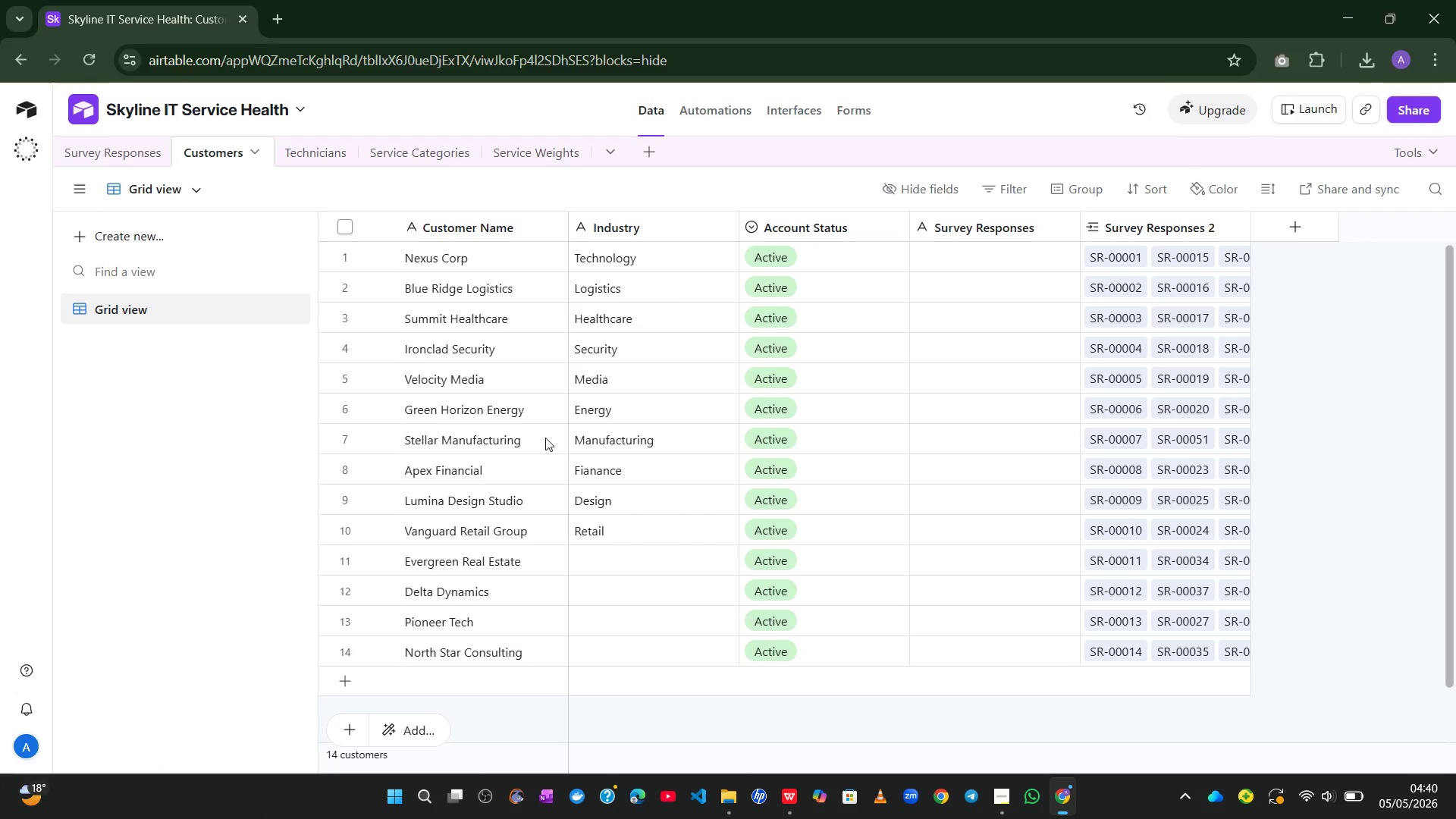 
left_click([319, 151])
 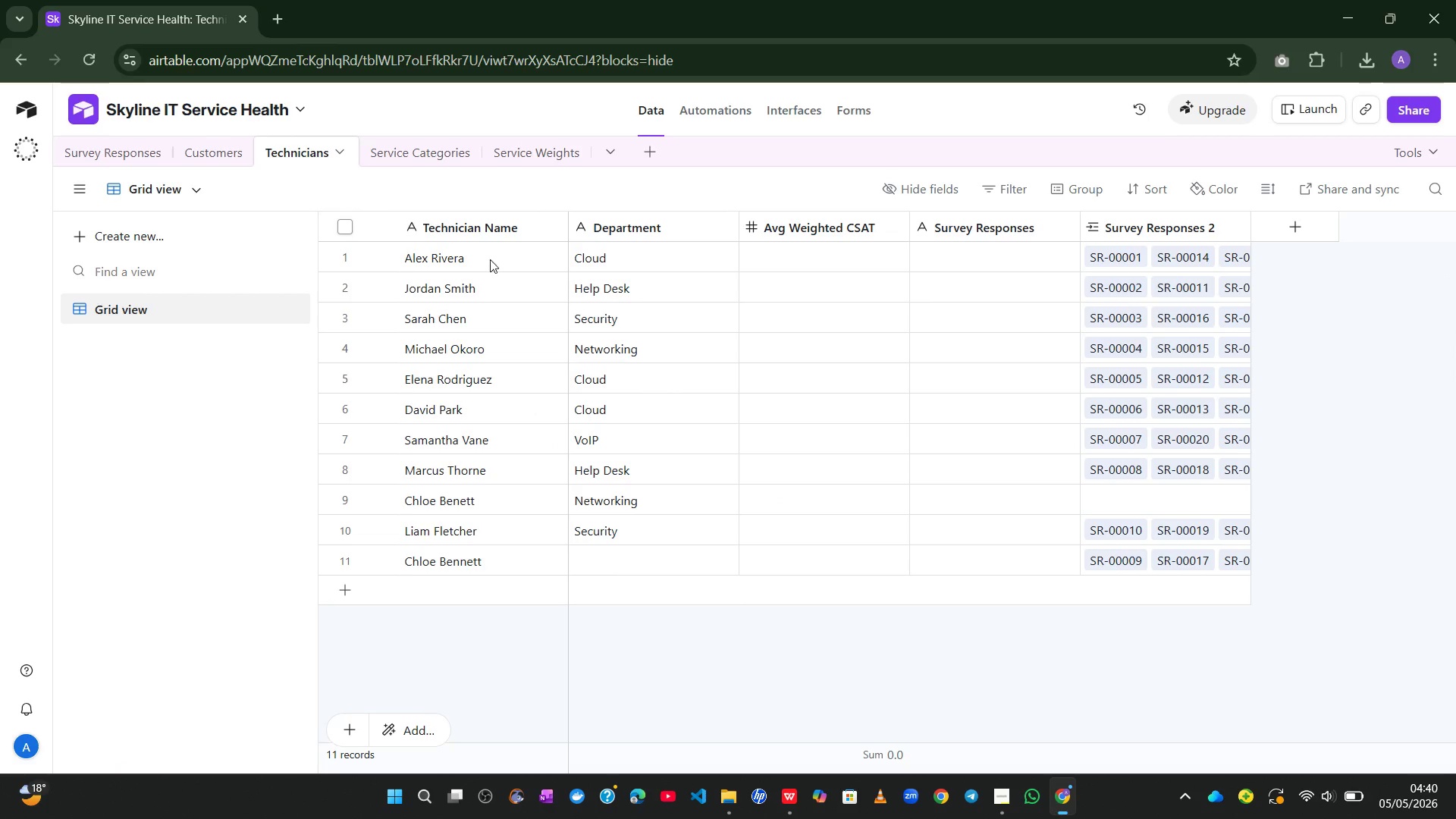 
wait(7.3)
 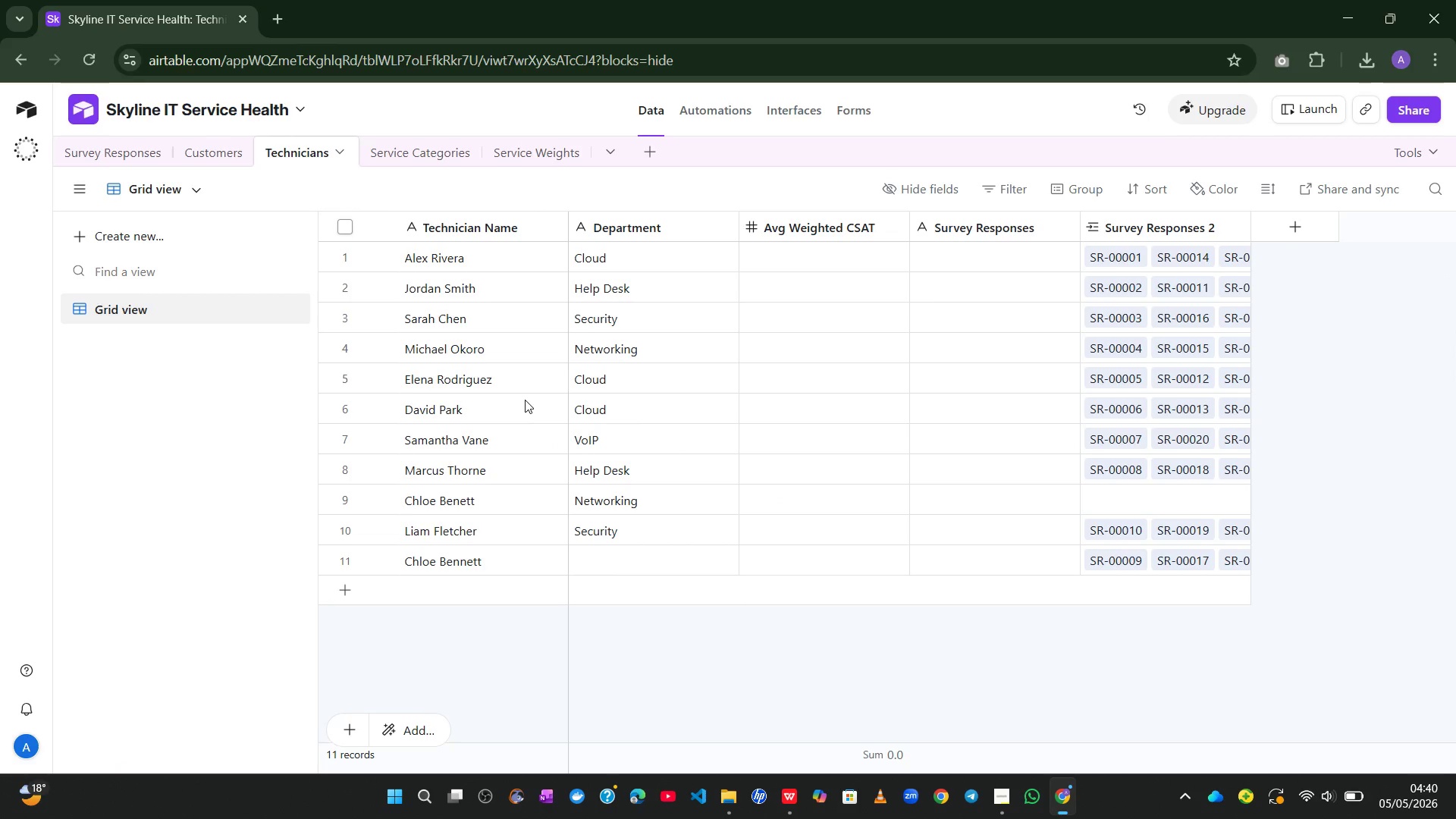 
left_click([435, 155])
 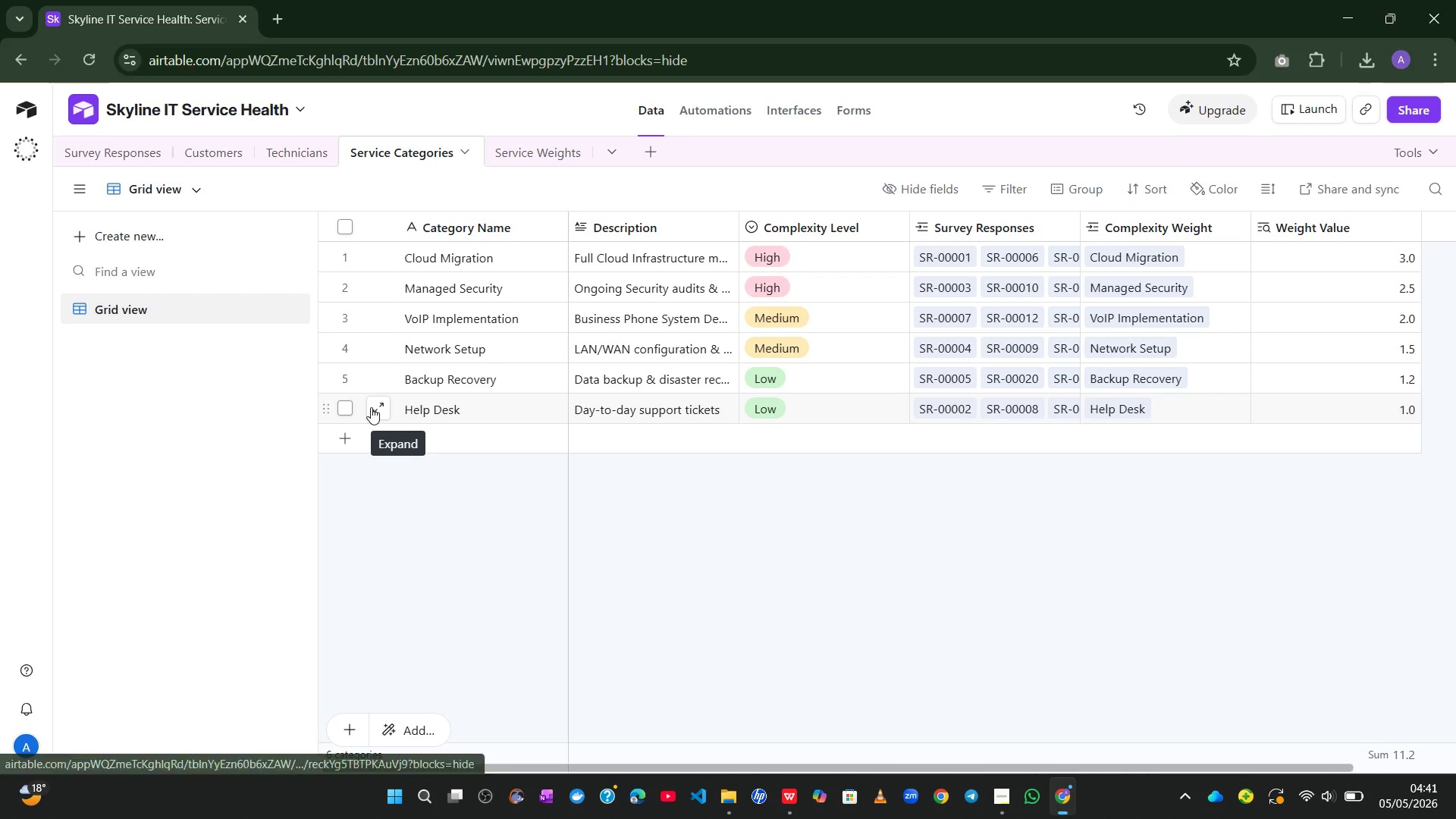 
wait(12.97)
 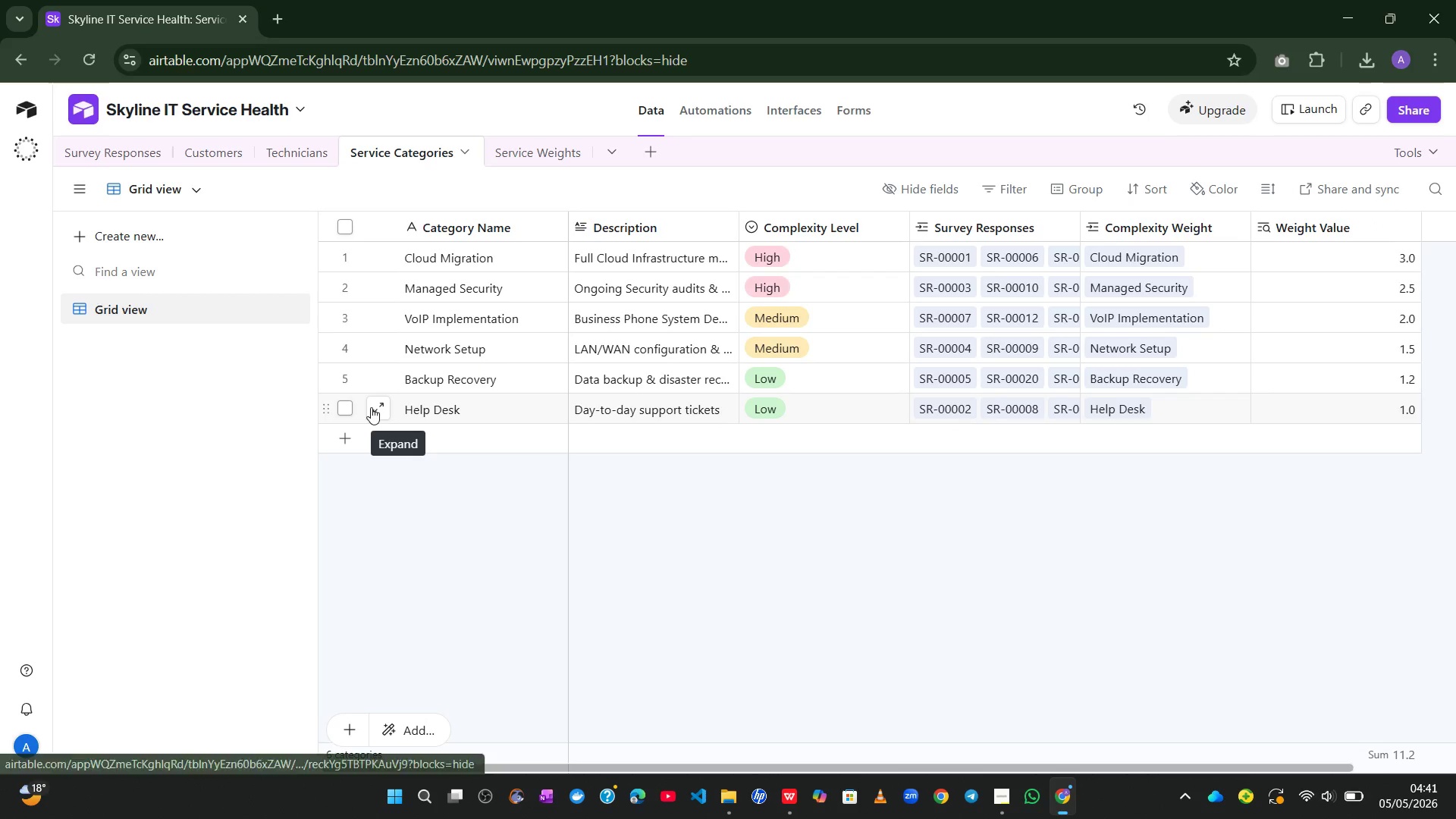 
left_click([550, 147])
 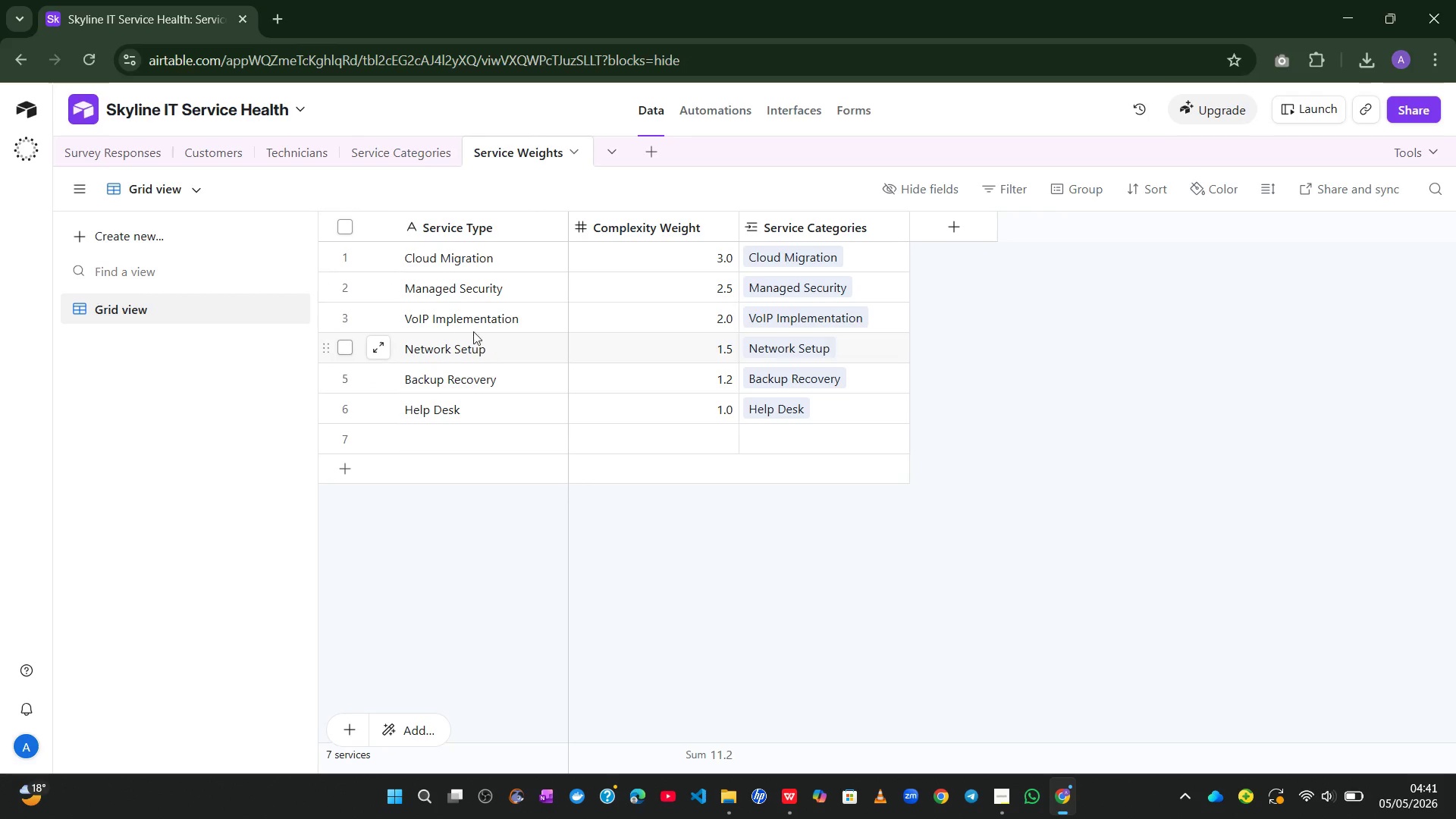 
wait(9.2)
 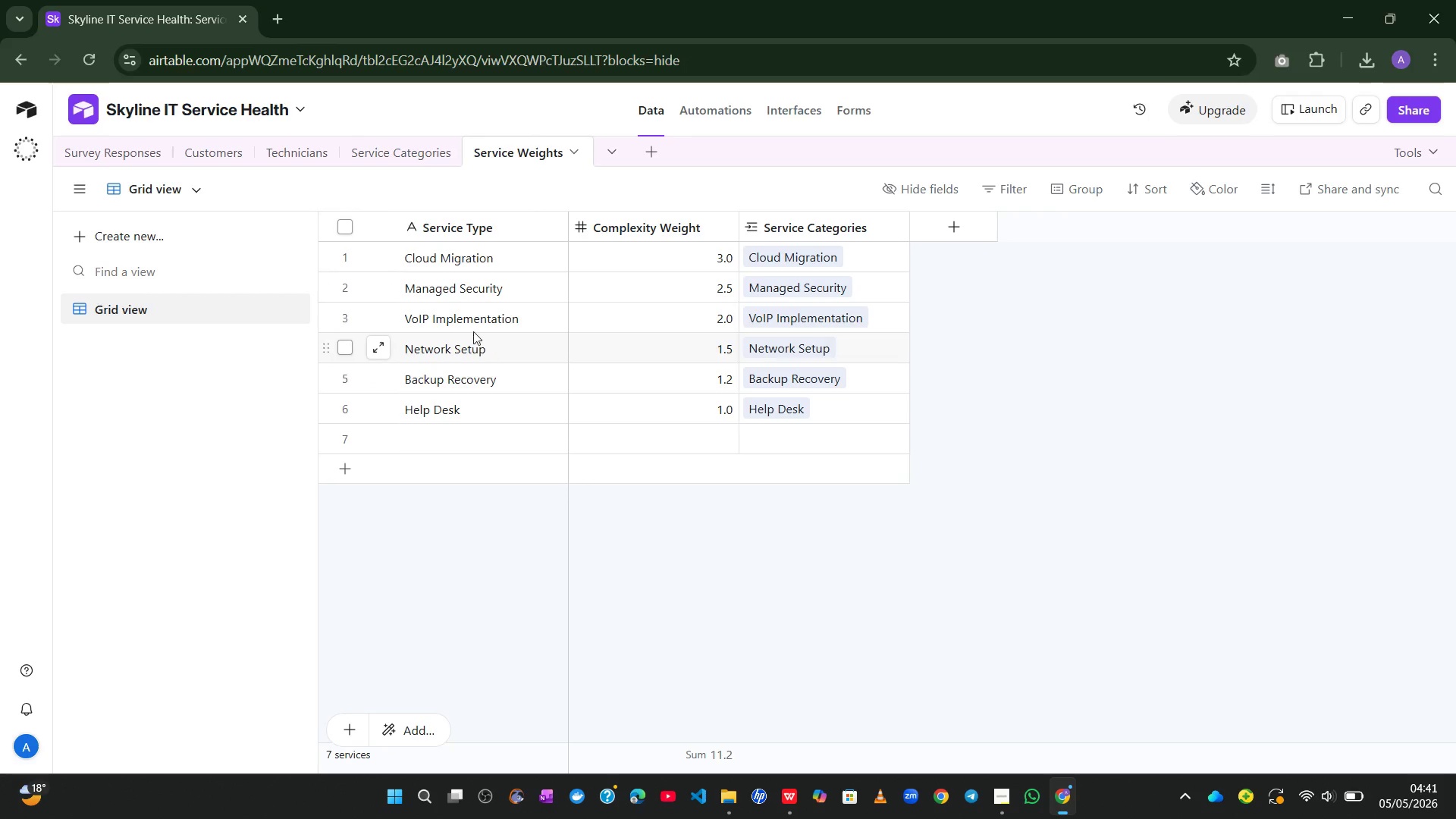 
left_click([726, 111])
 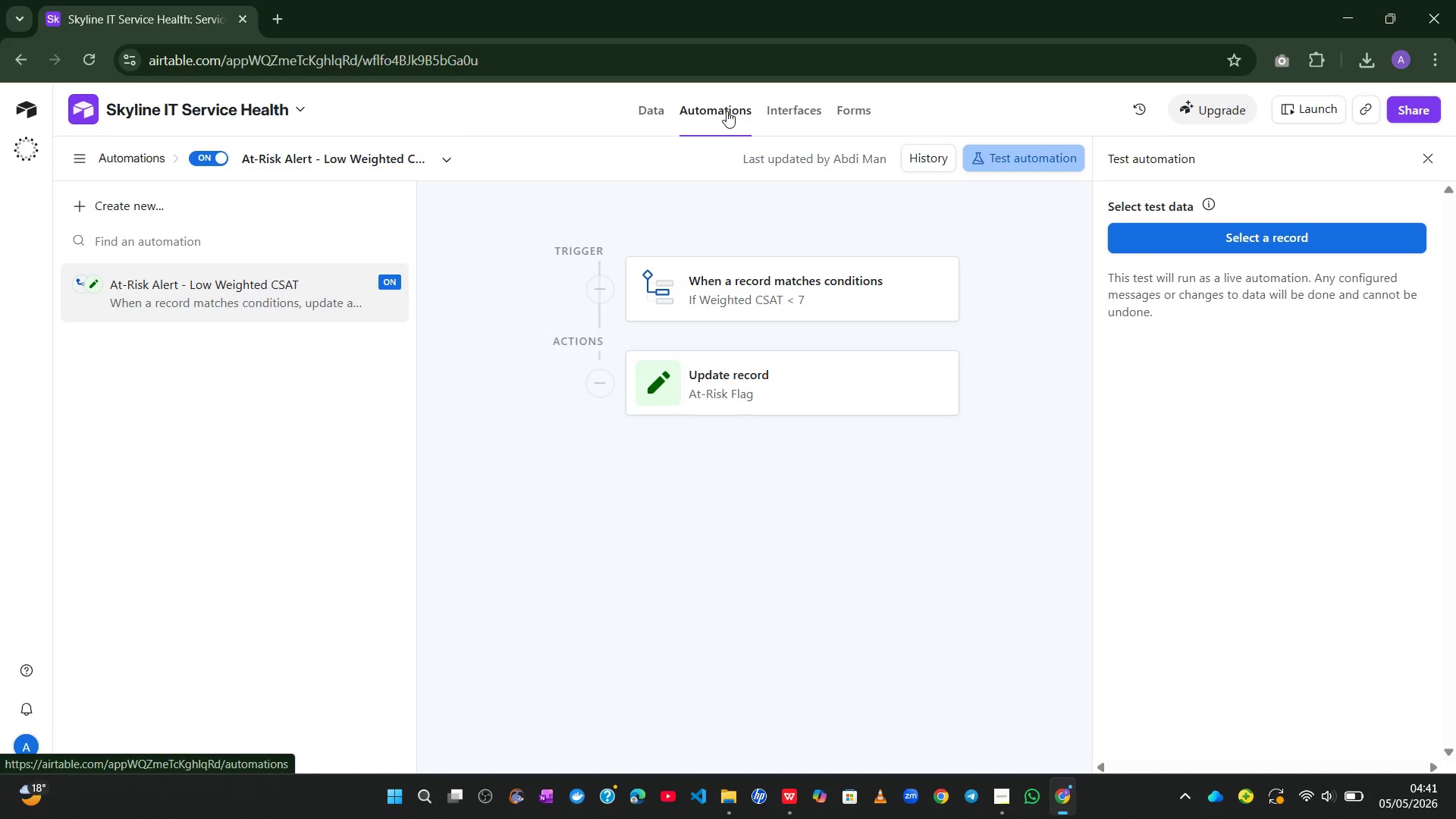 
wait(9.31)
 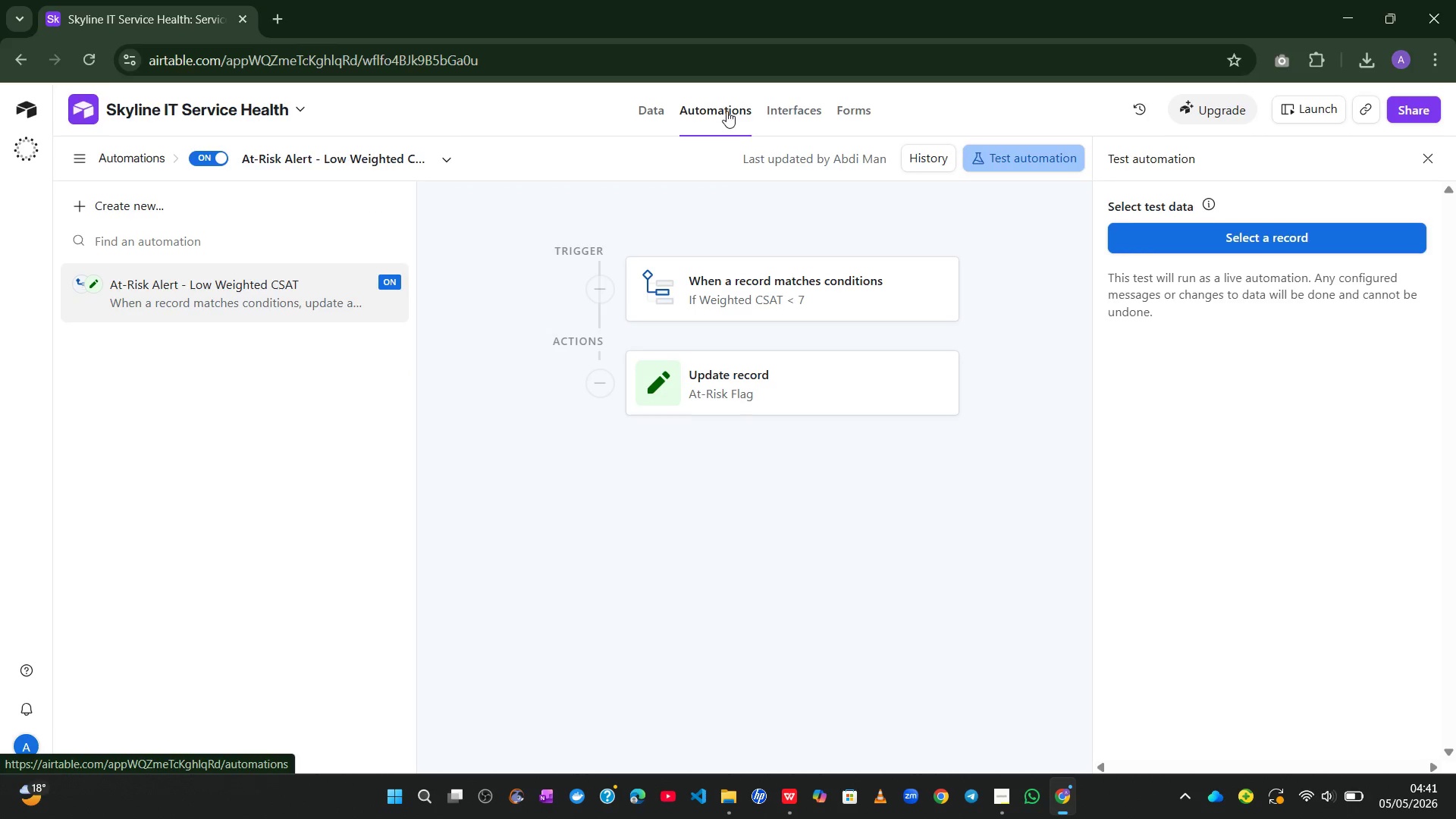 
left_click([1244, 242])
 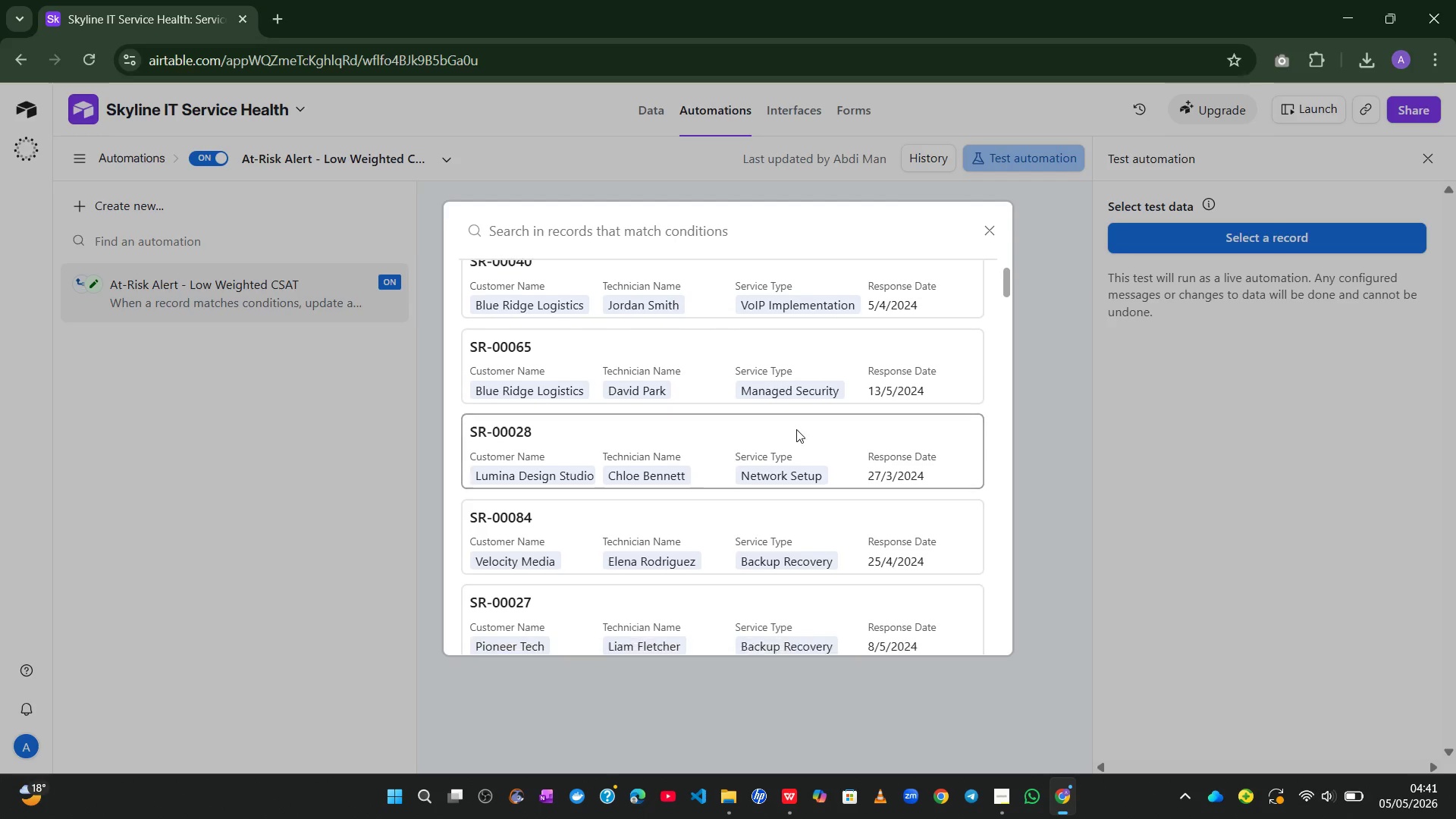 
left_click([748, 438])
 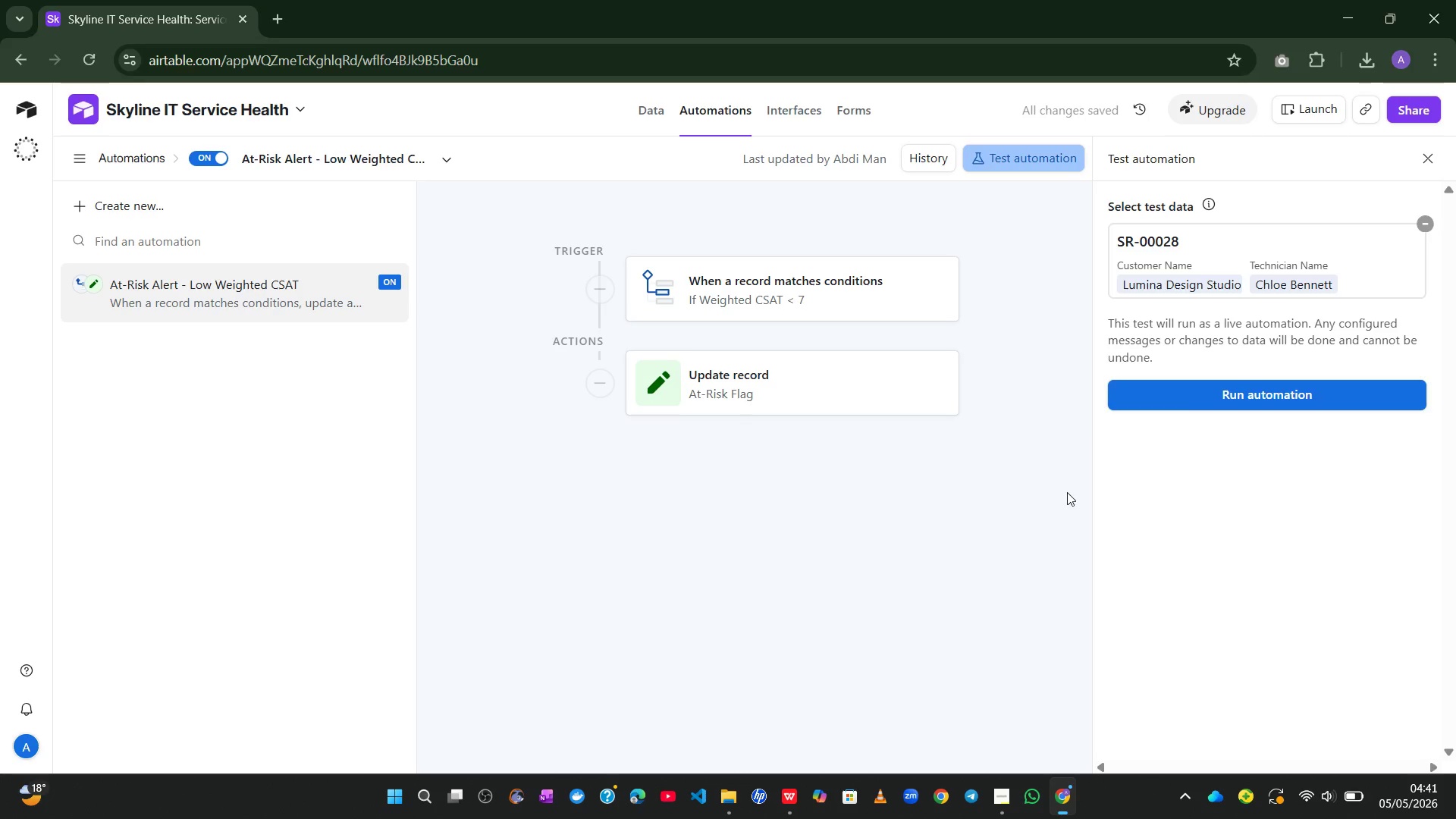 
left_click([1200, 402])
 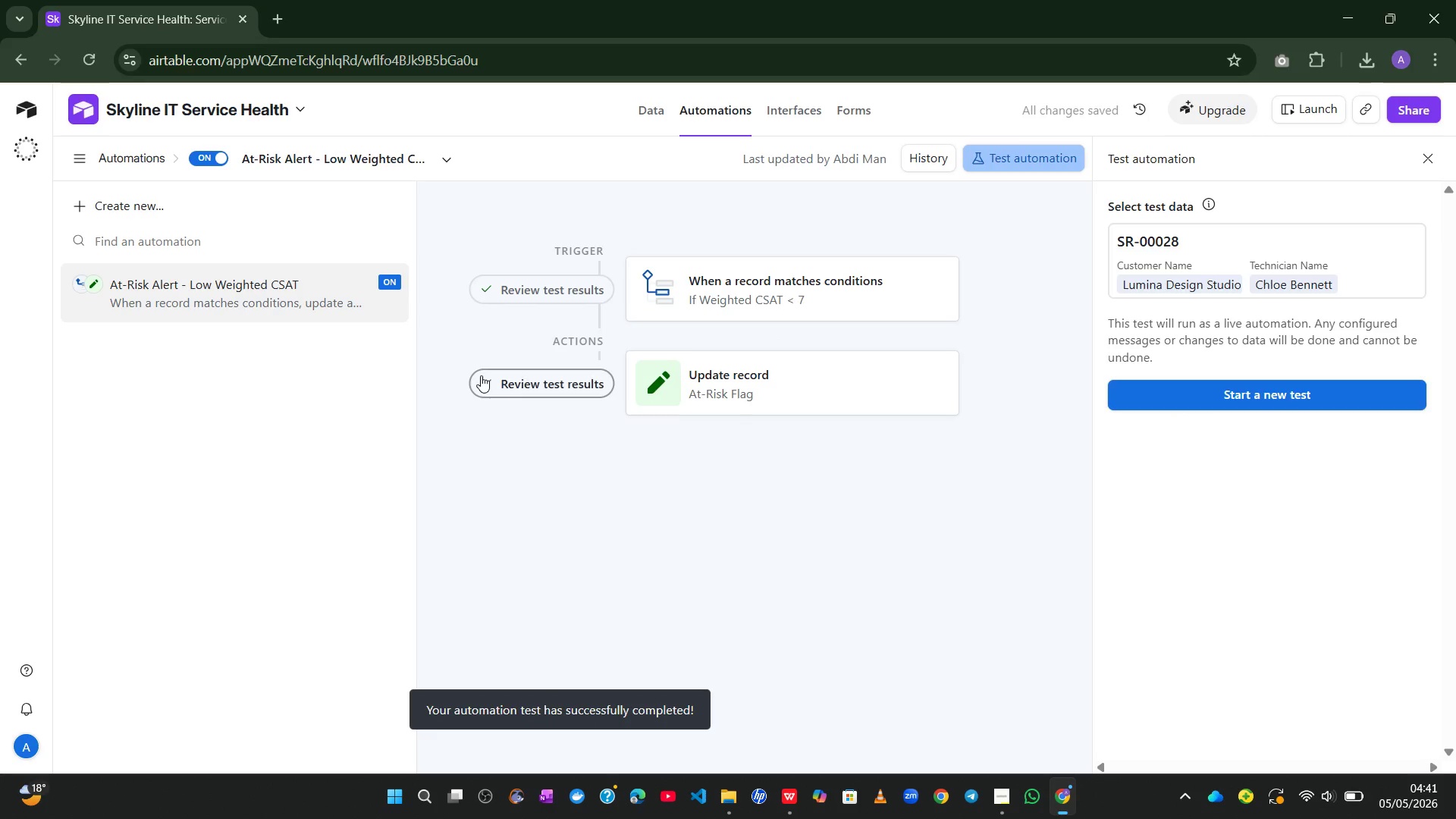 
wait(6.23)
 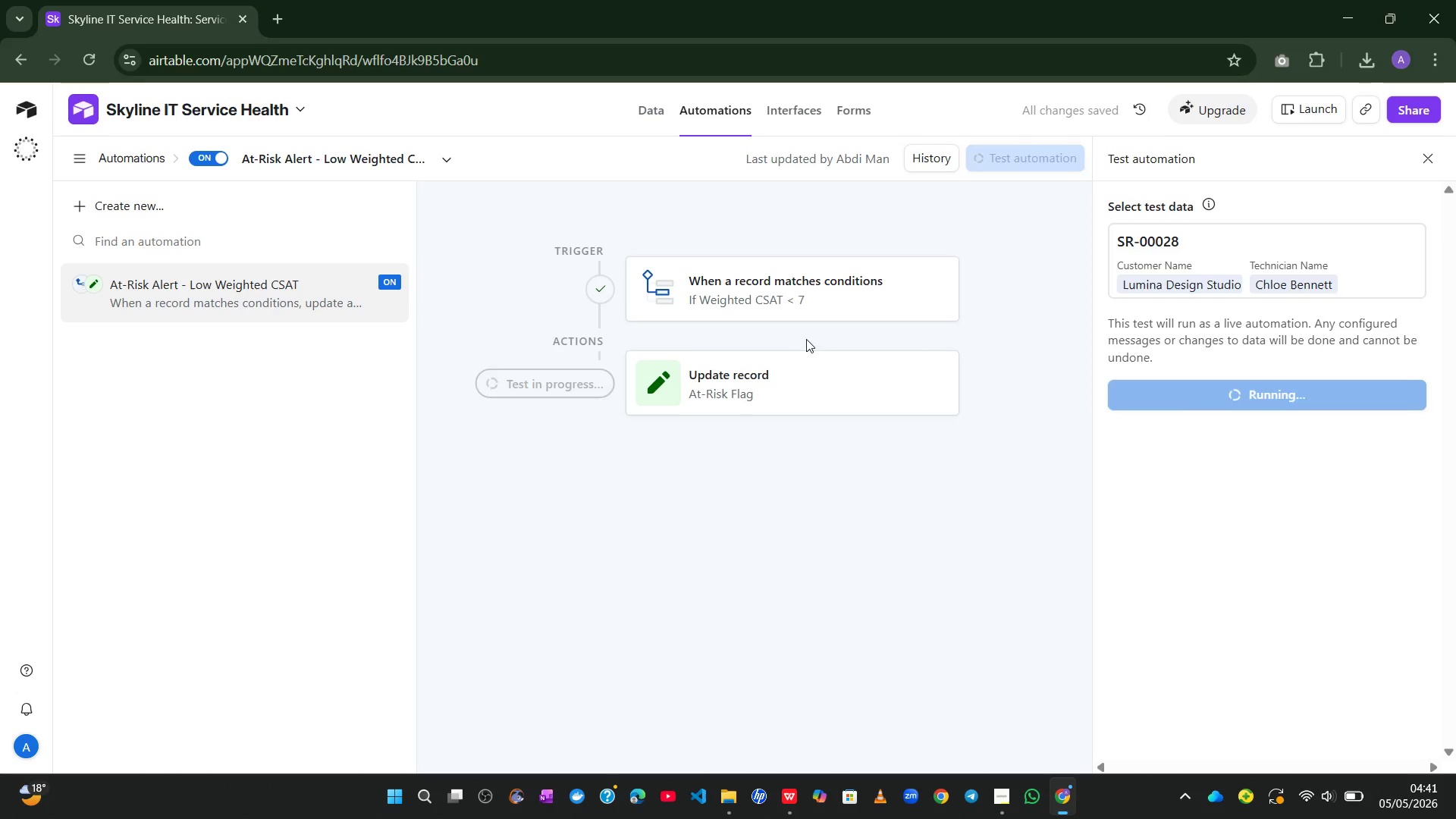 
left_click([651, 109])
 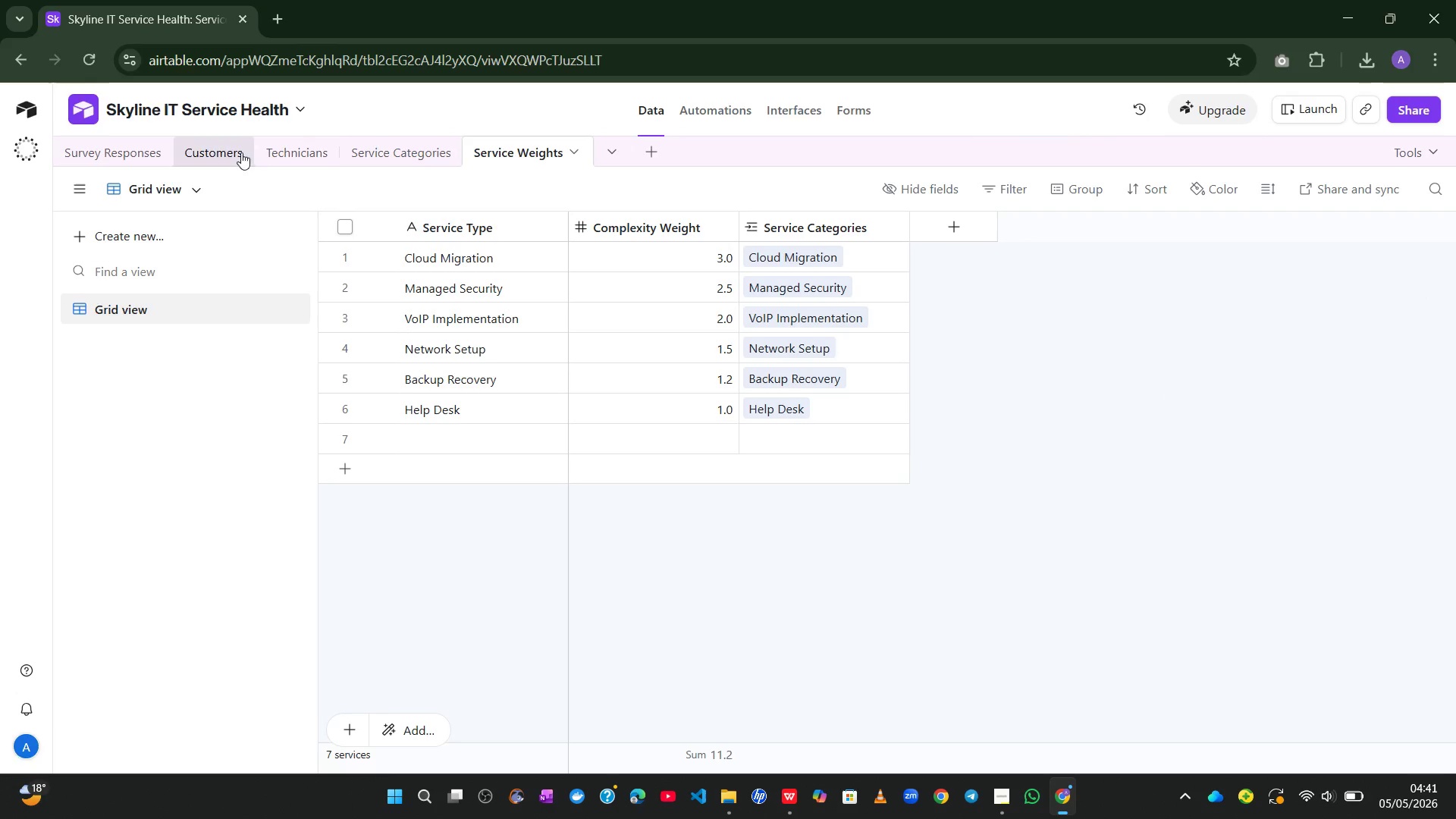 
left_click([362, 151])
 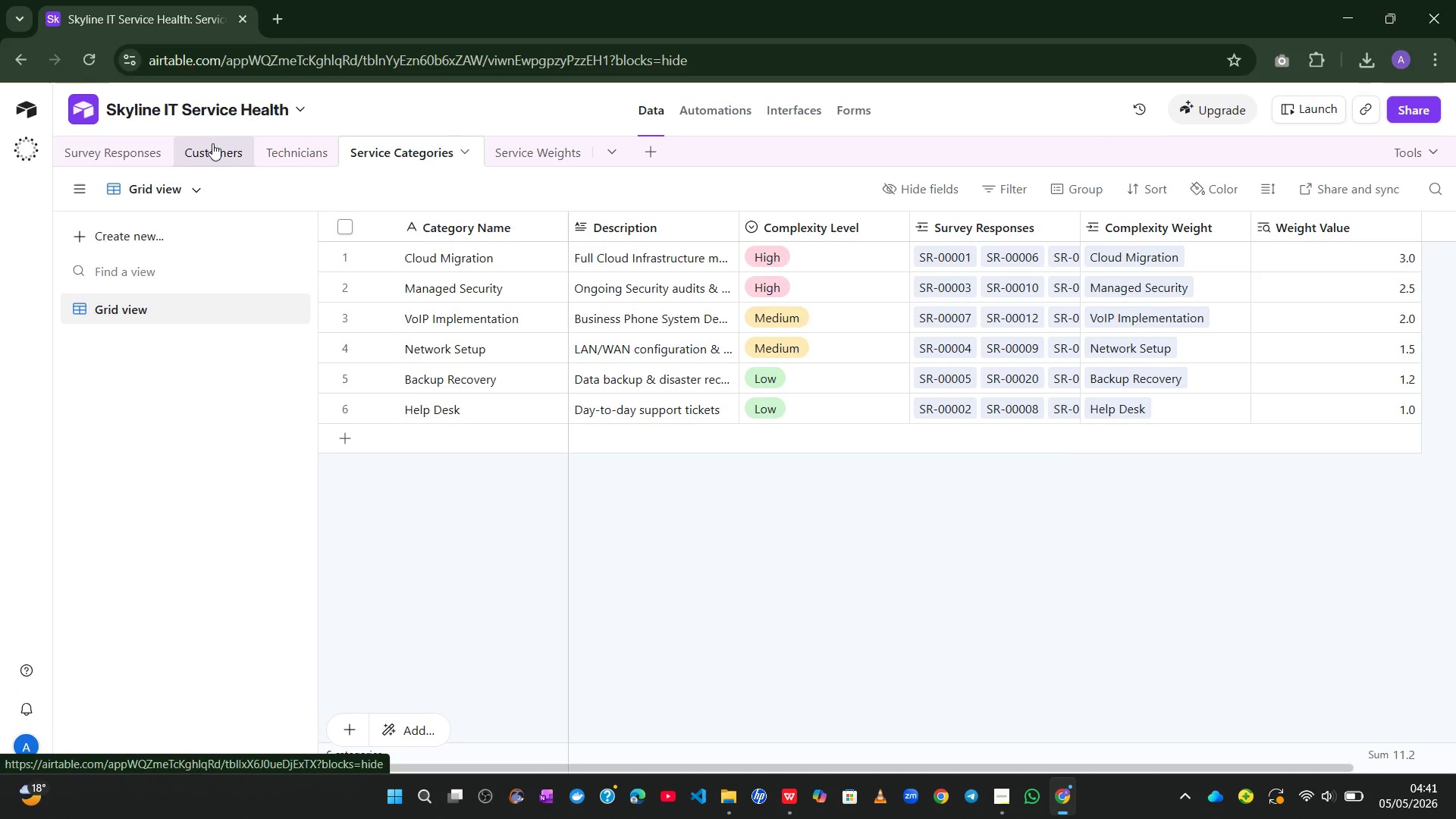 
left_click([207, 143])
 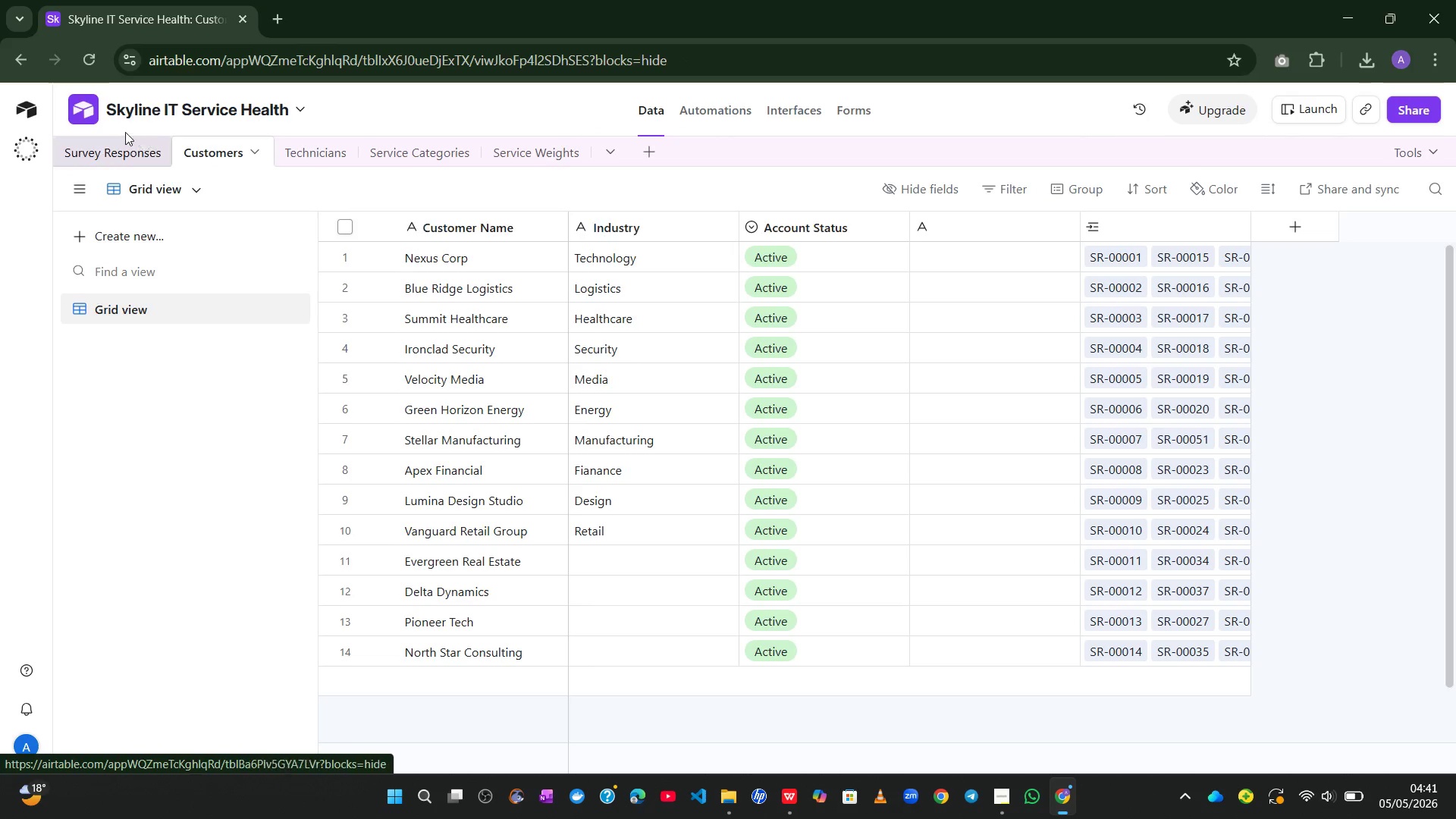 
left_click([119, 131])
 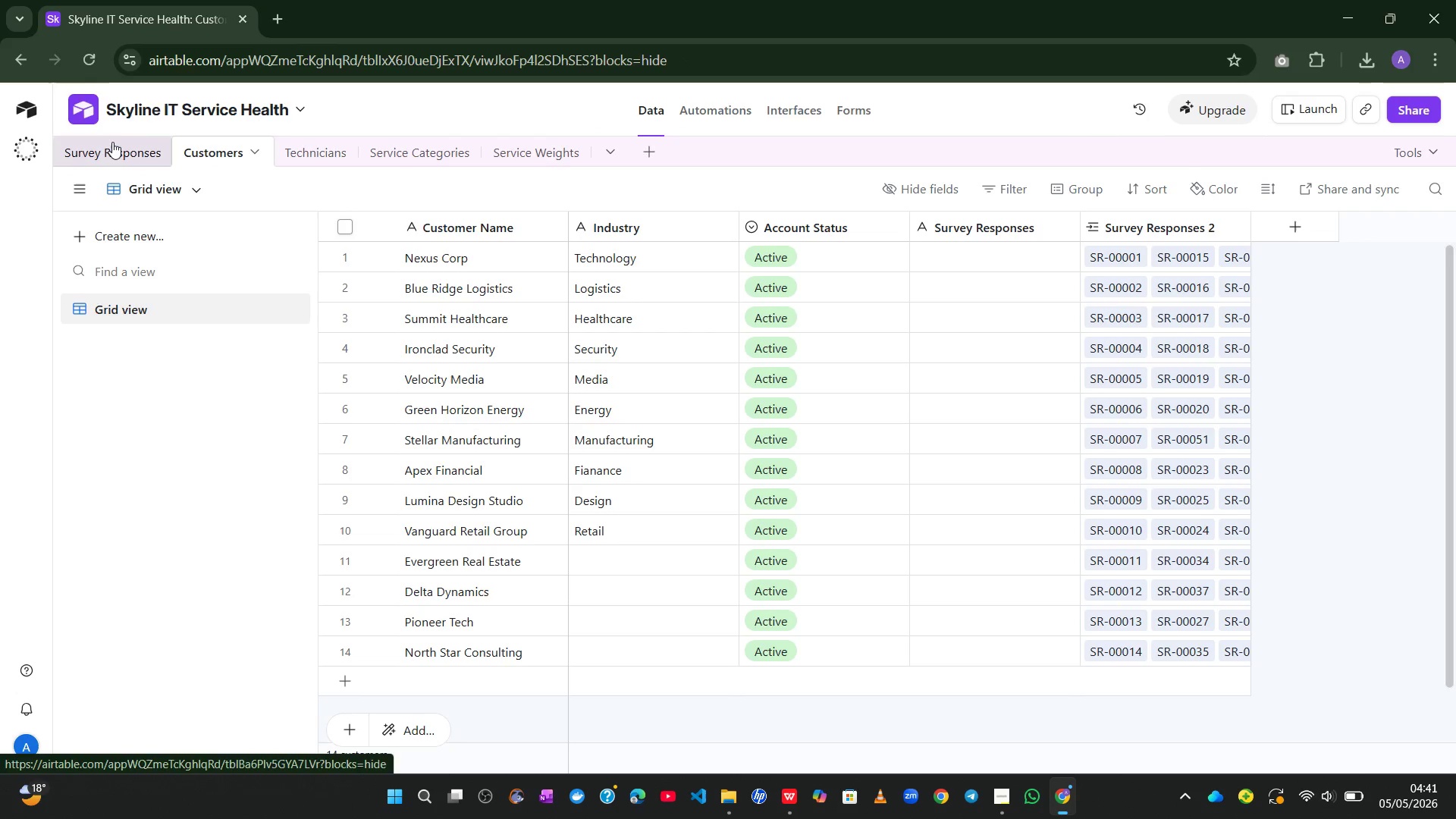 
double_click([112, 142])
 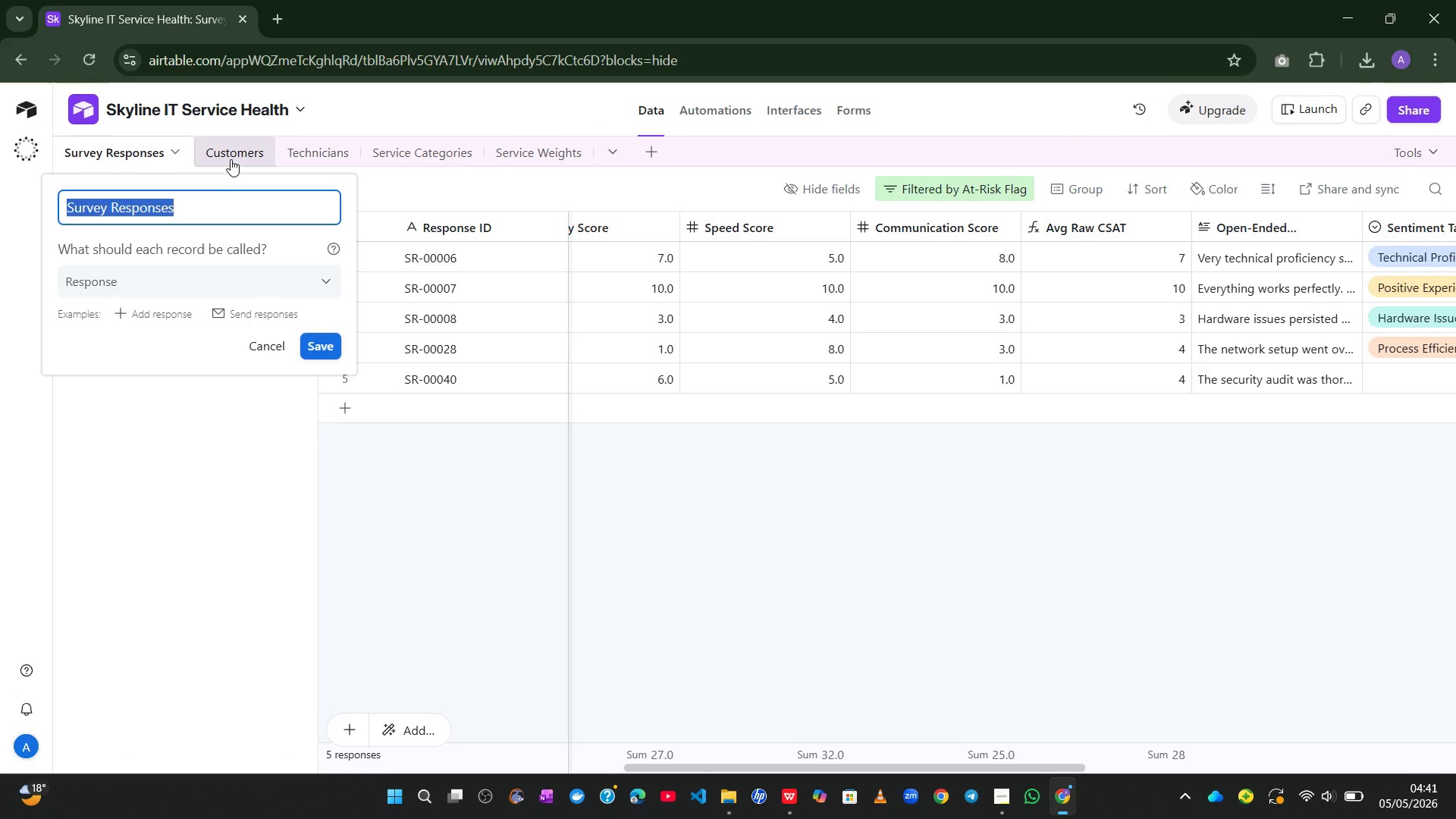 
left_click([231, 158])
 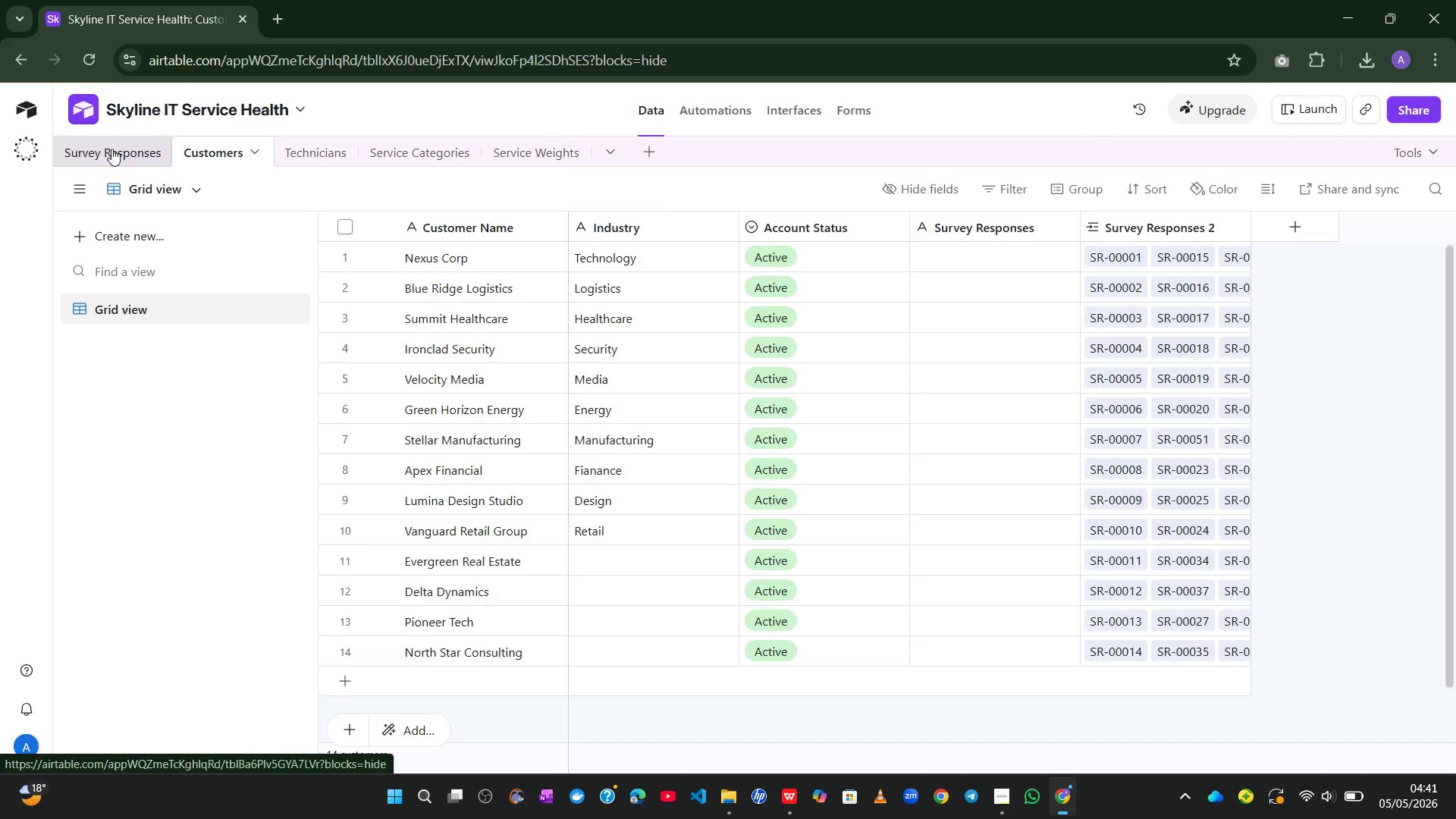 
left_click([111, 149])
 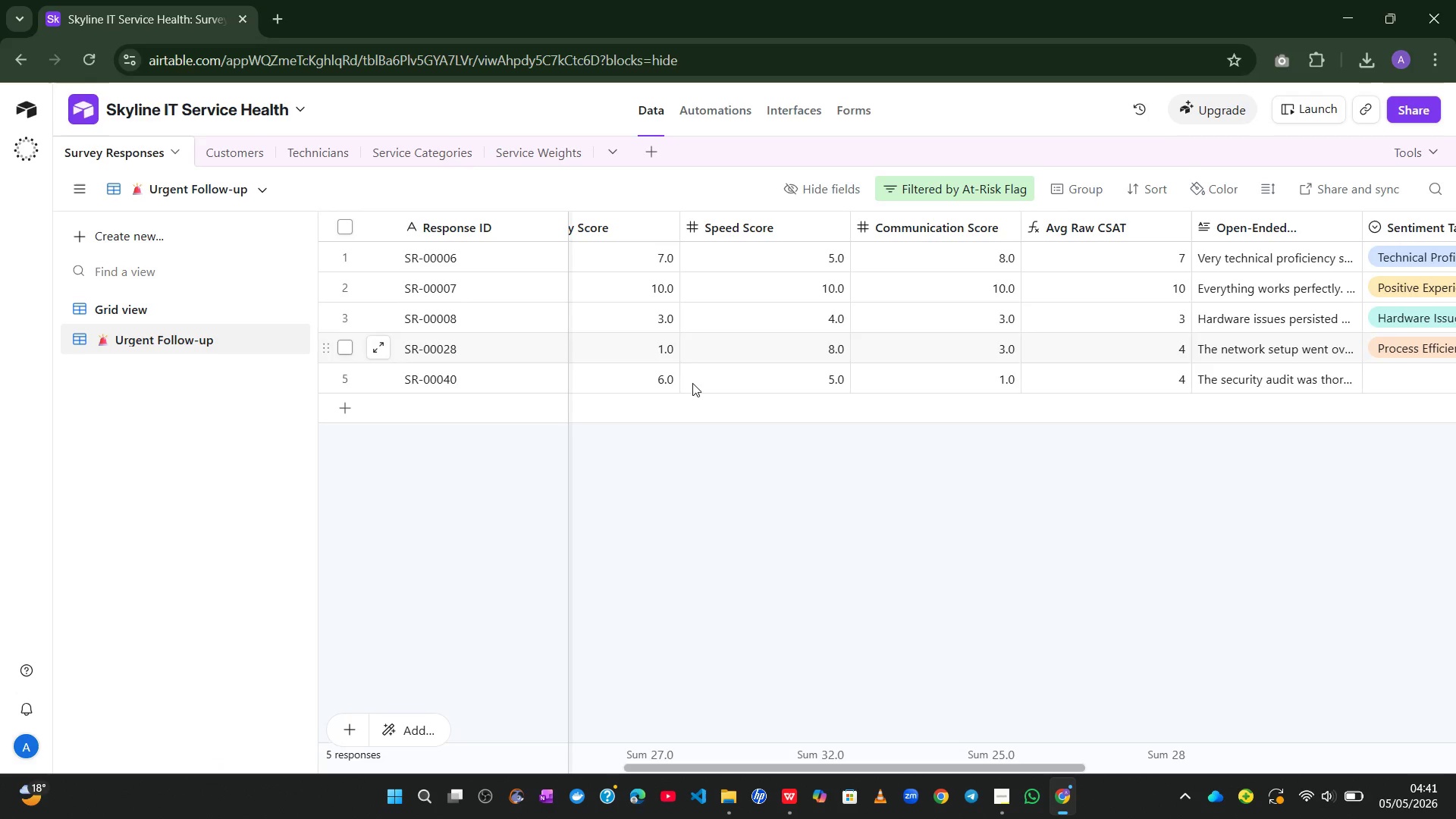 
wait(7.02)
 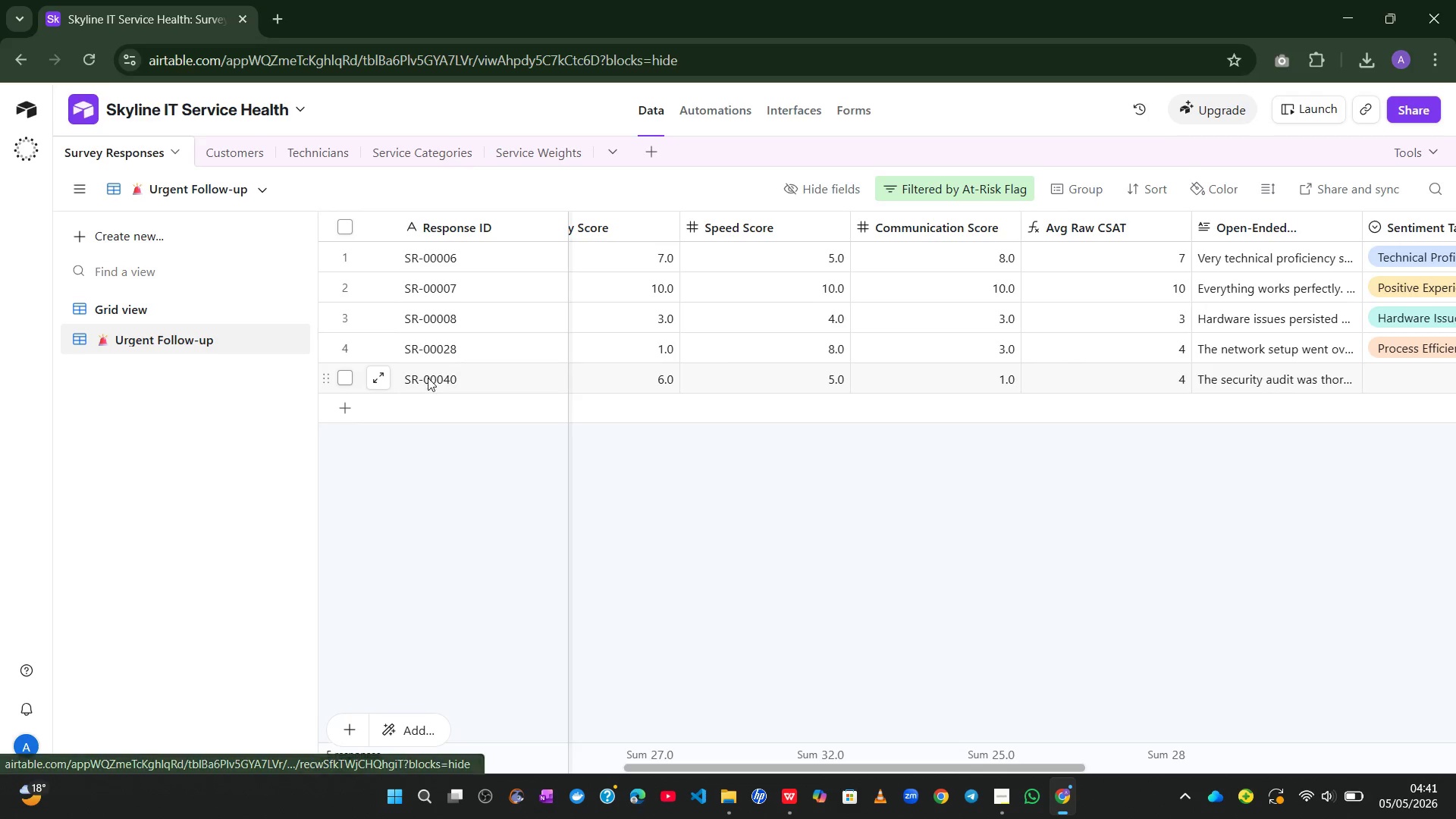 
left_click([795, 114])
 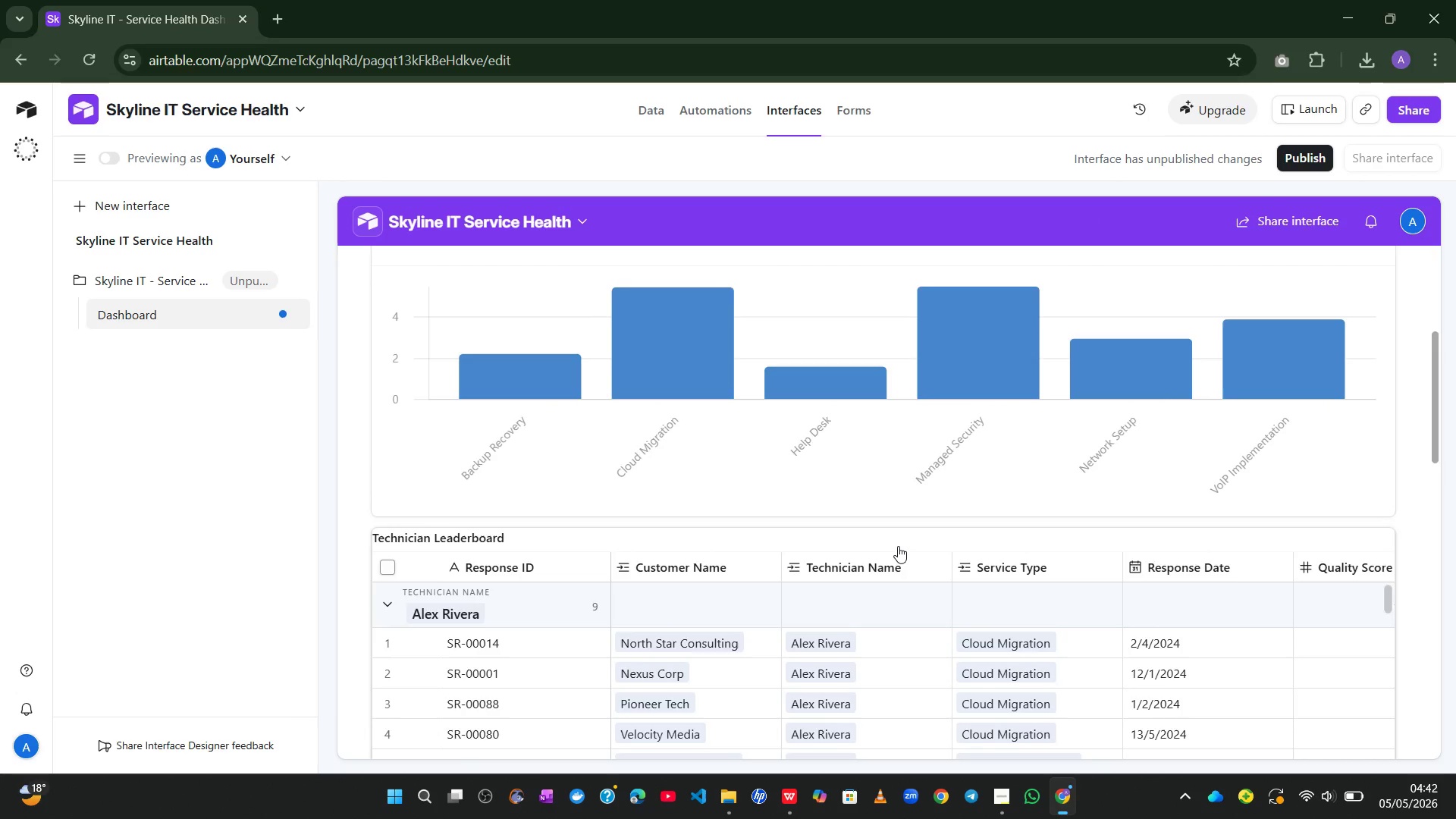 
wait(18.62)
 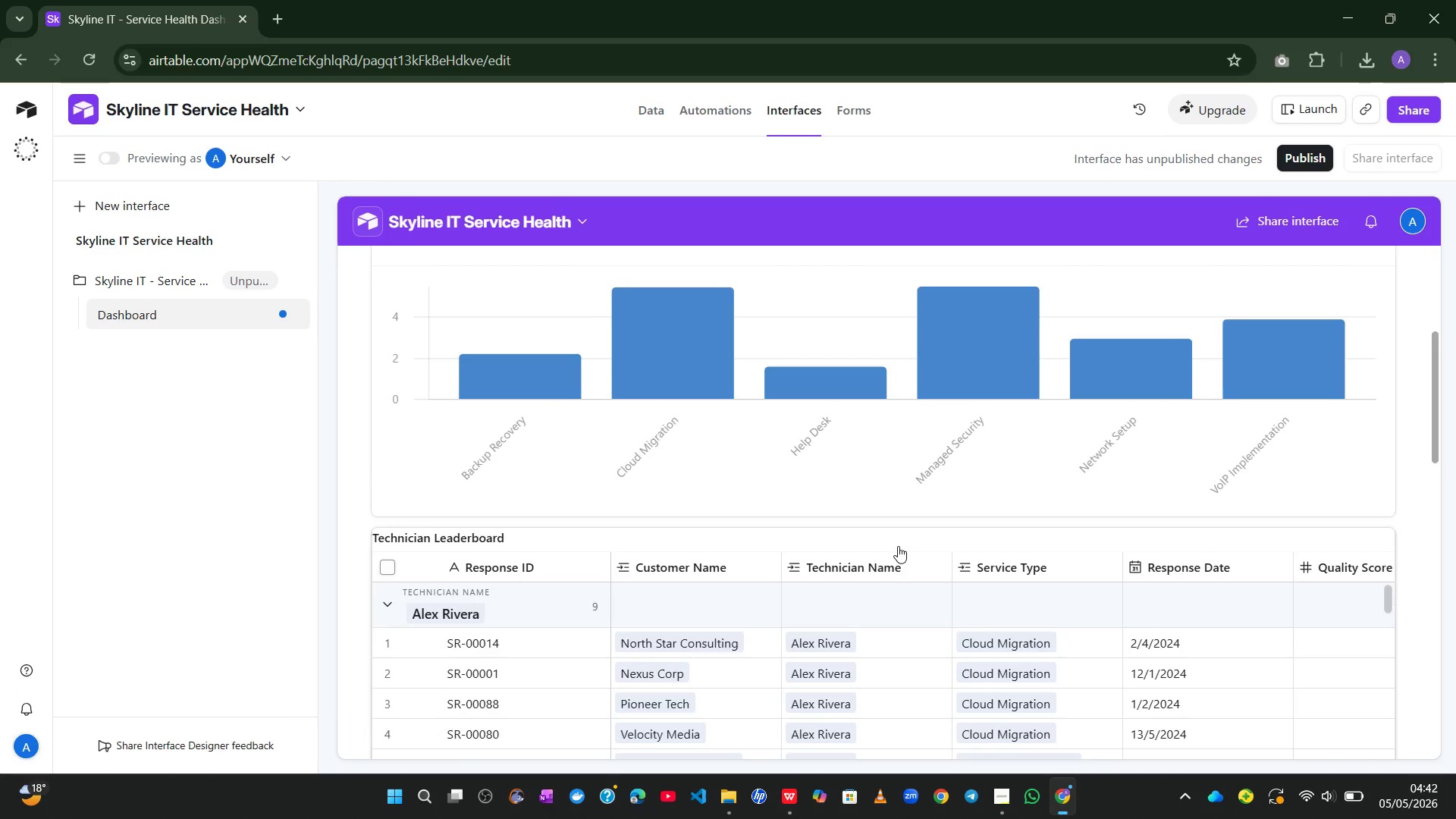 
left_click([390, 614])
 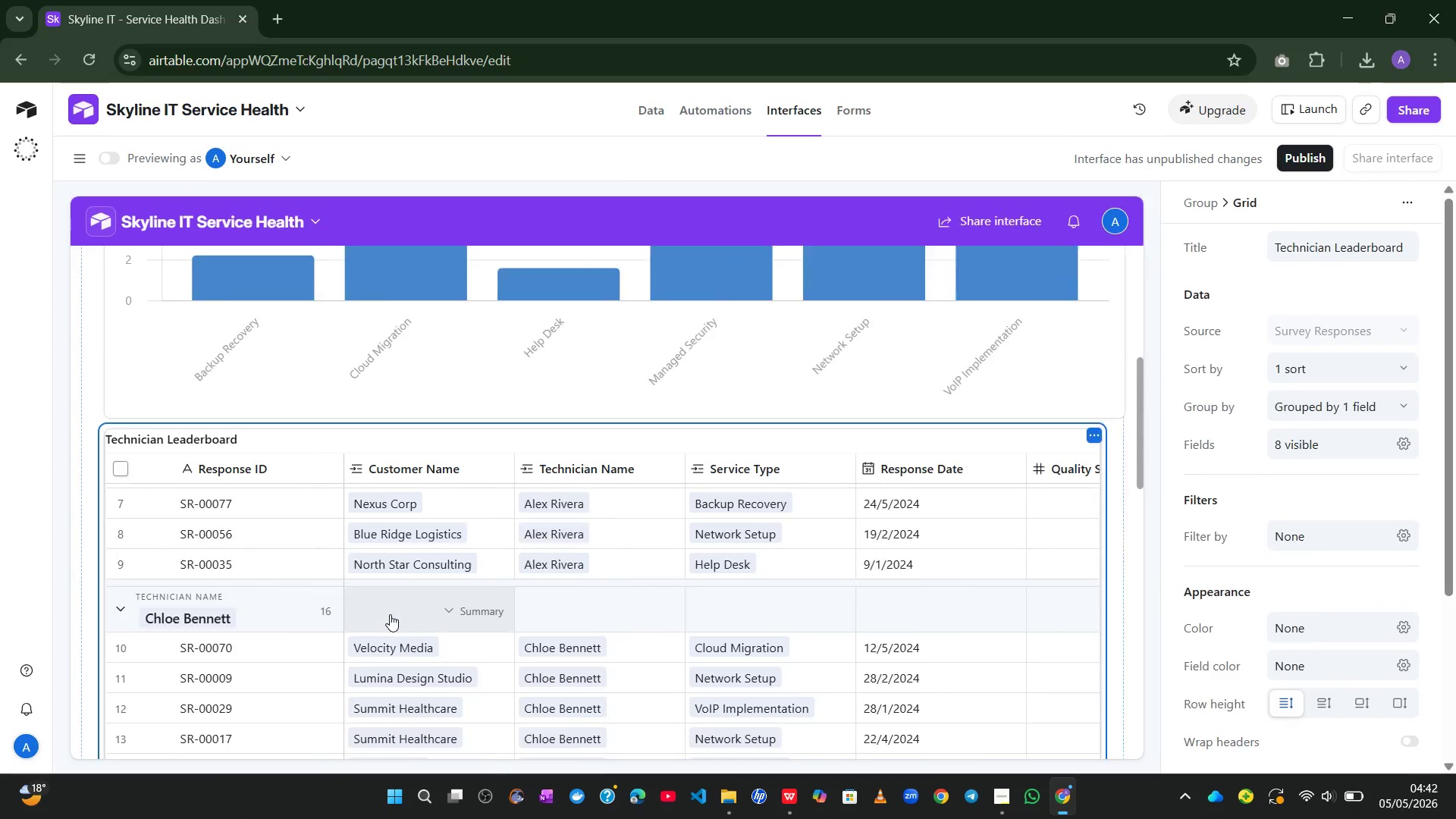 
left_click([390, 614])
 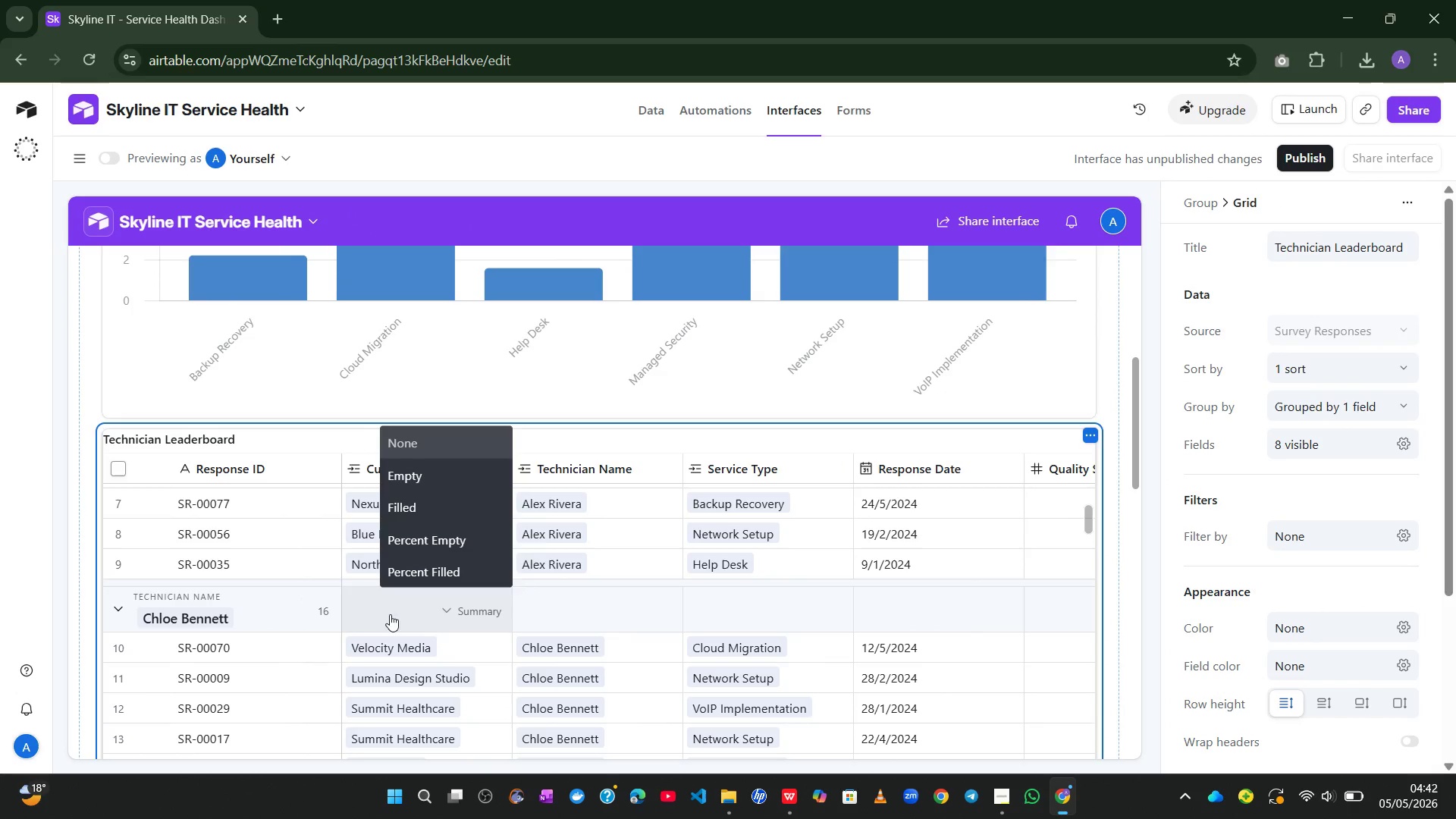 
mouse_move([599, 607])
 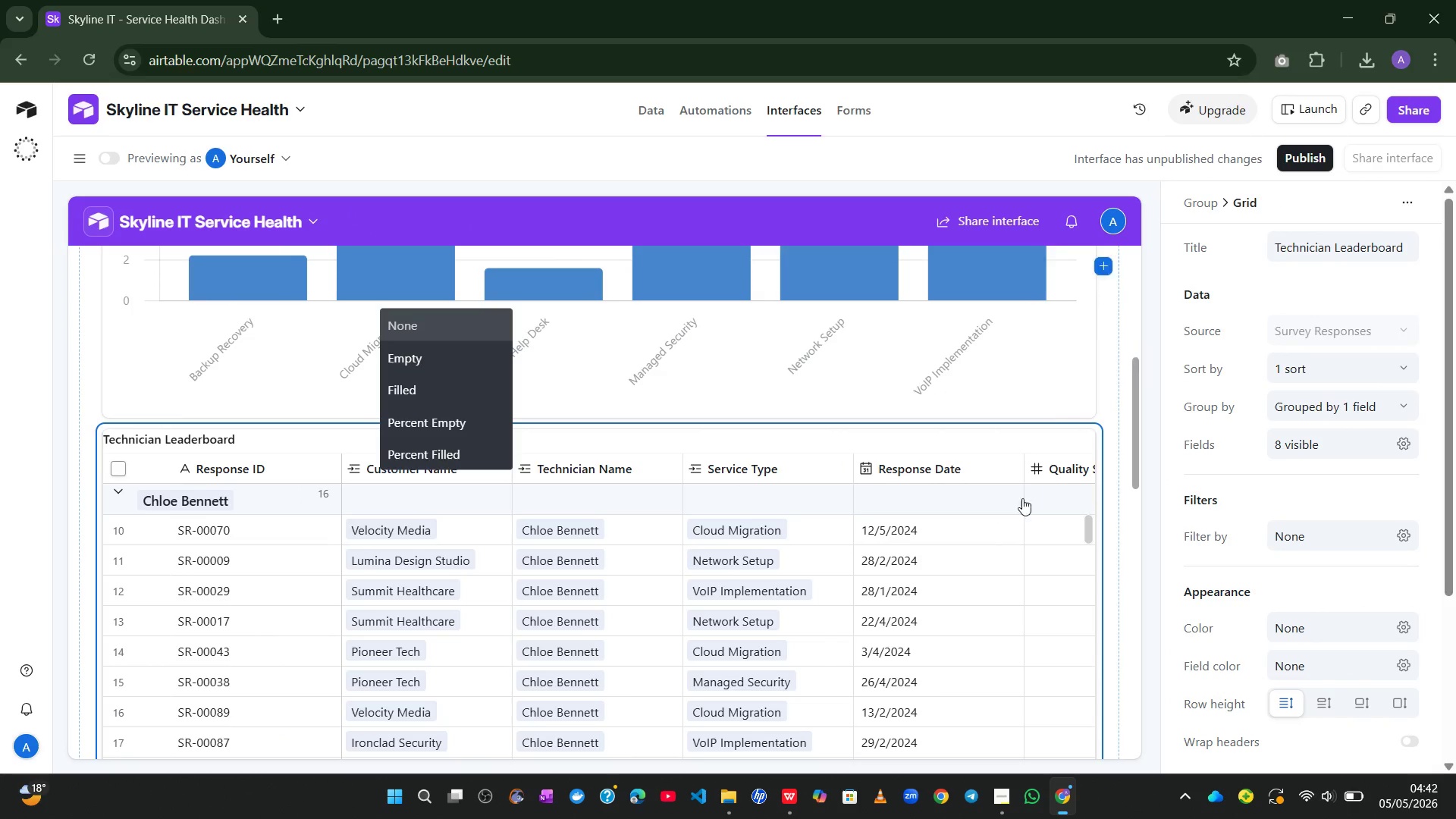 
mouse_move([1012, 557])
 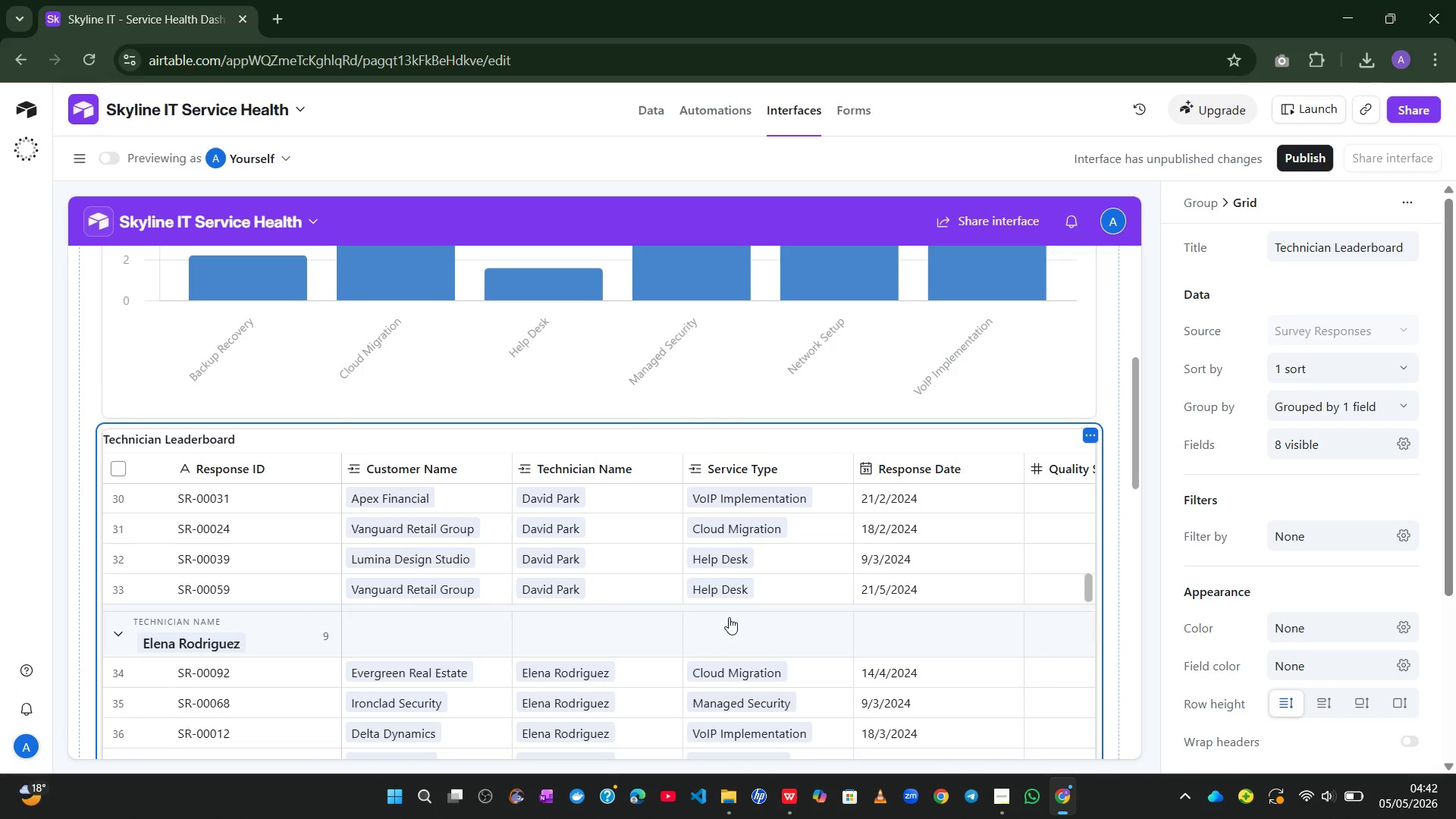 
wait(8.01)
 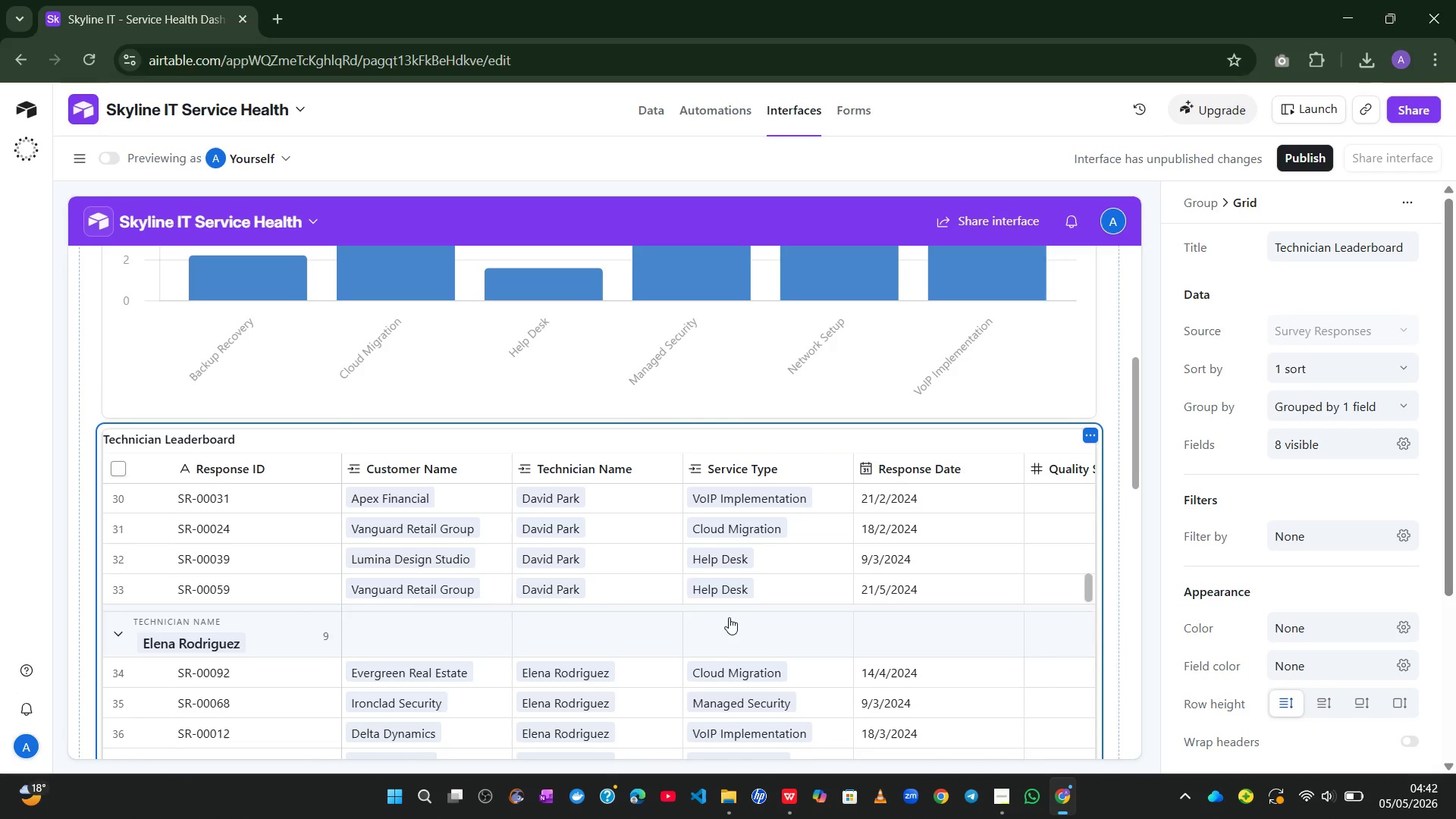 
left_click_drag(start_coordinate=[1136, 481], to_coordinate=[1122, 636])
 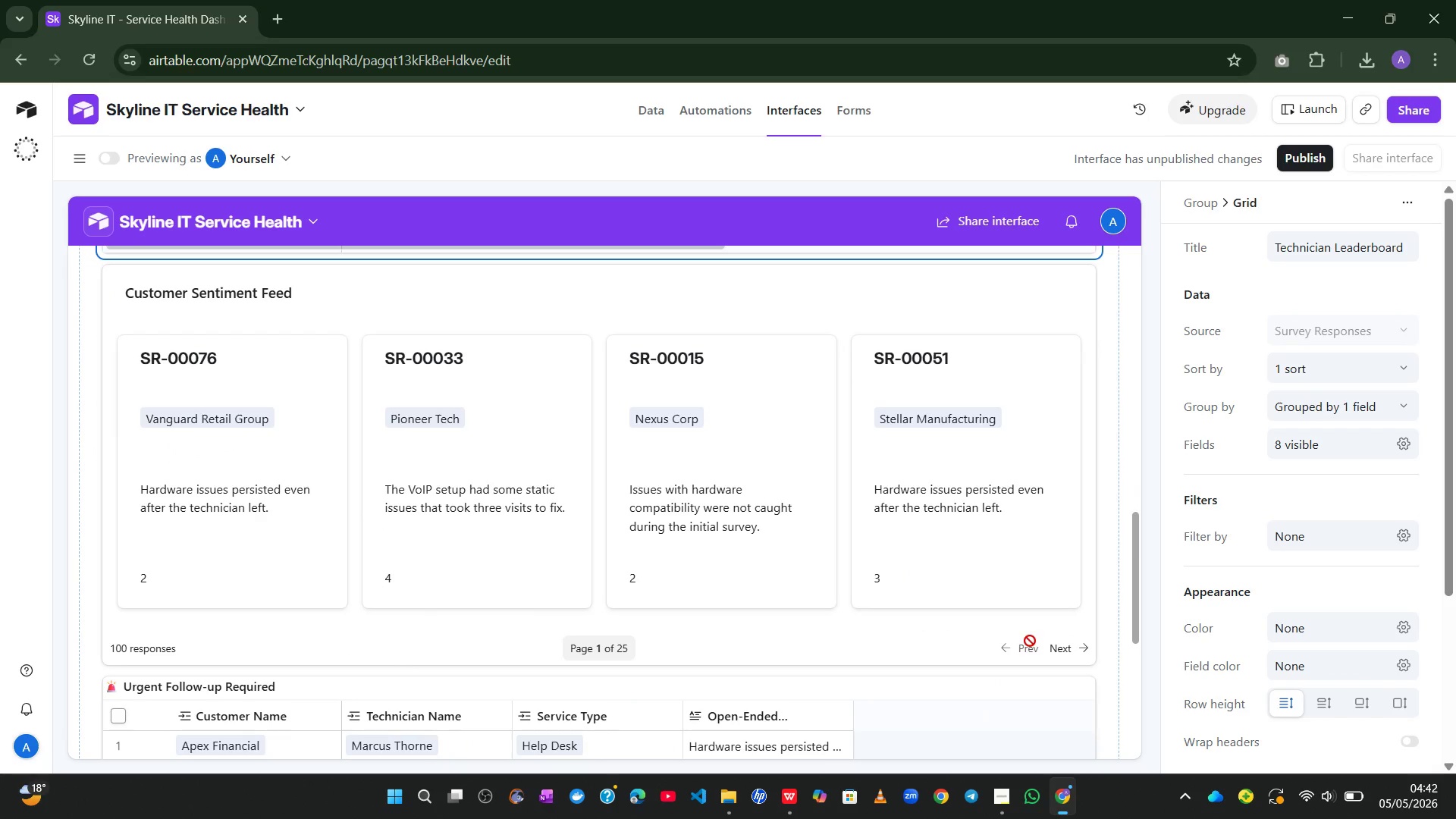 
left_click([1050, 648])
 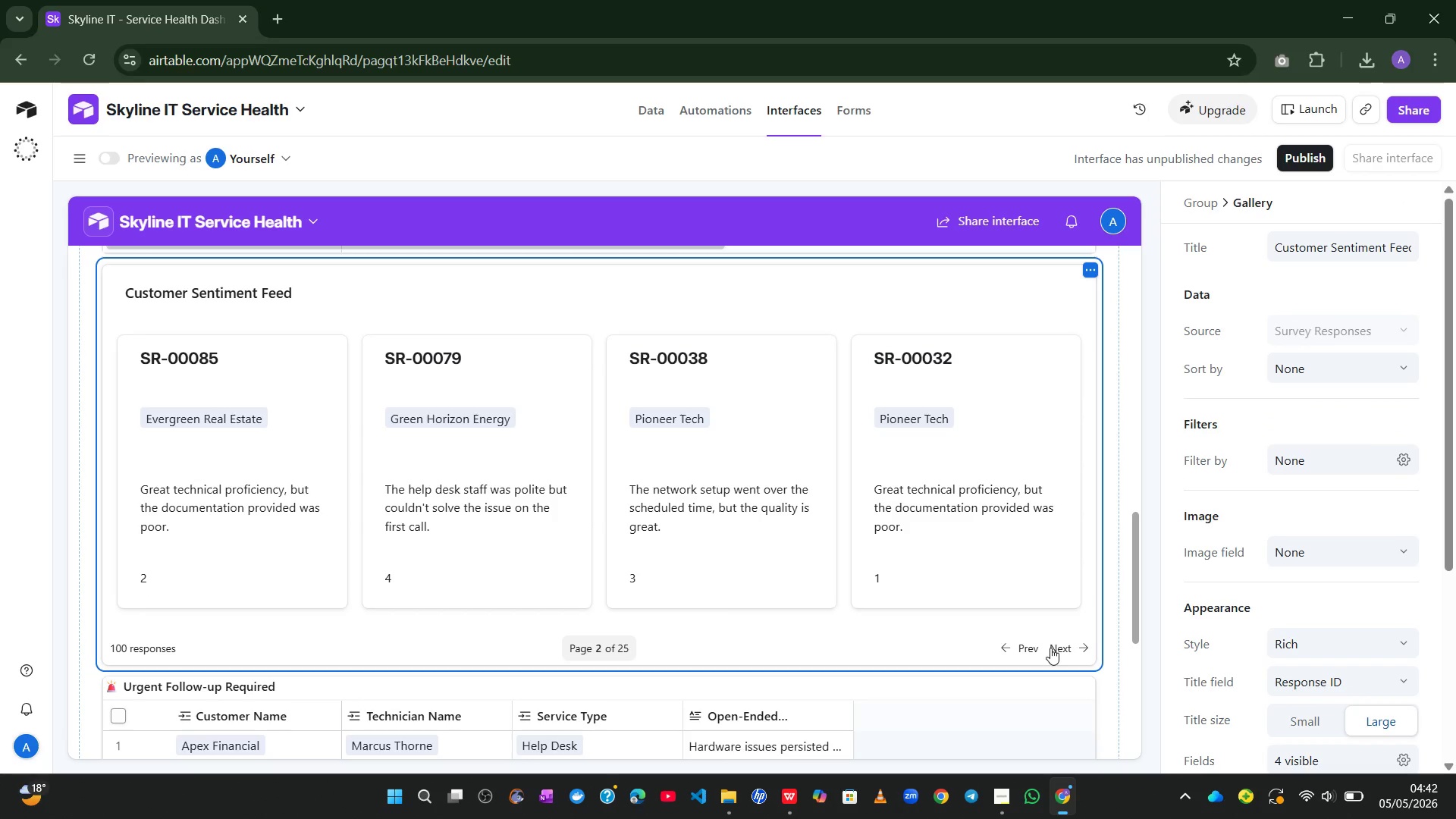 
left_click([1050, 648])
 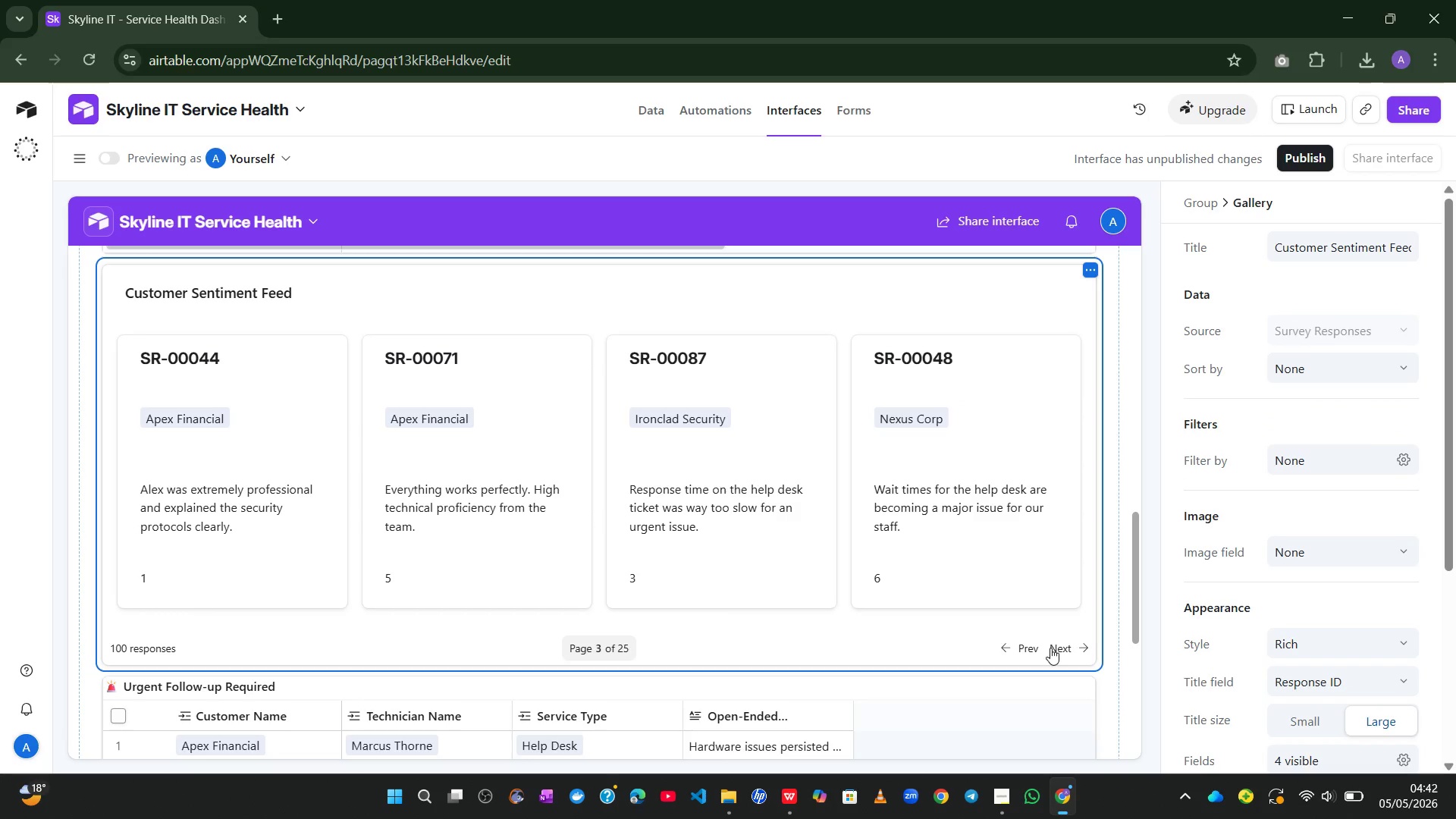 
left_click([1050, 648])
 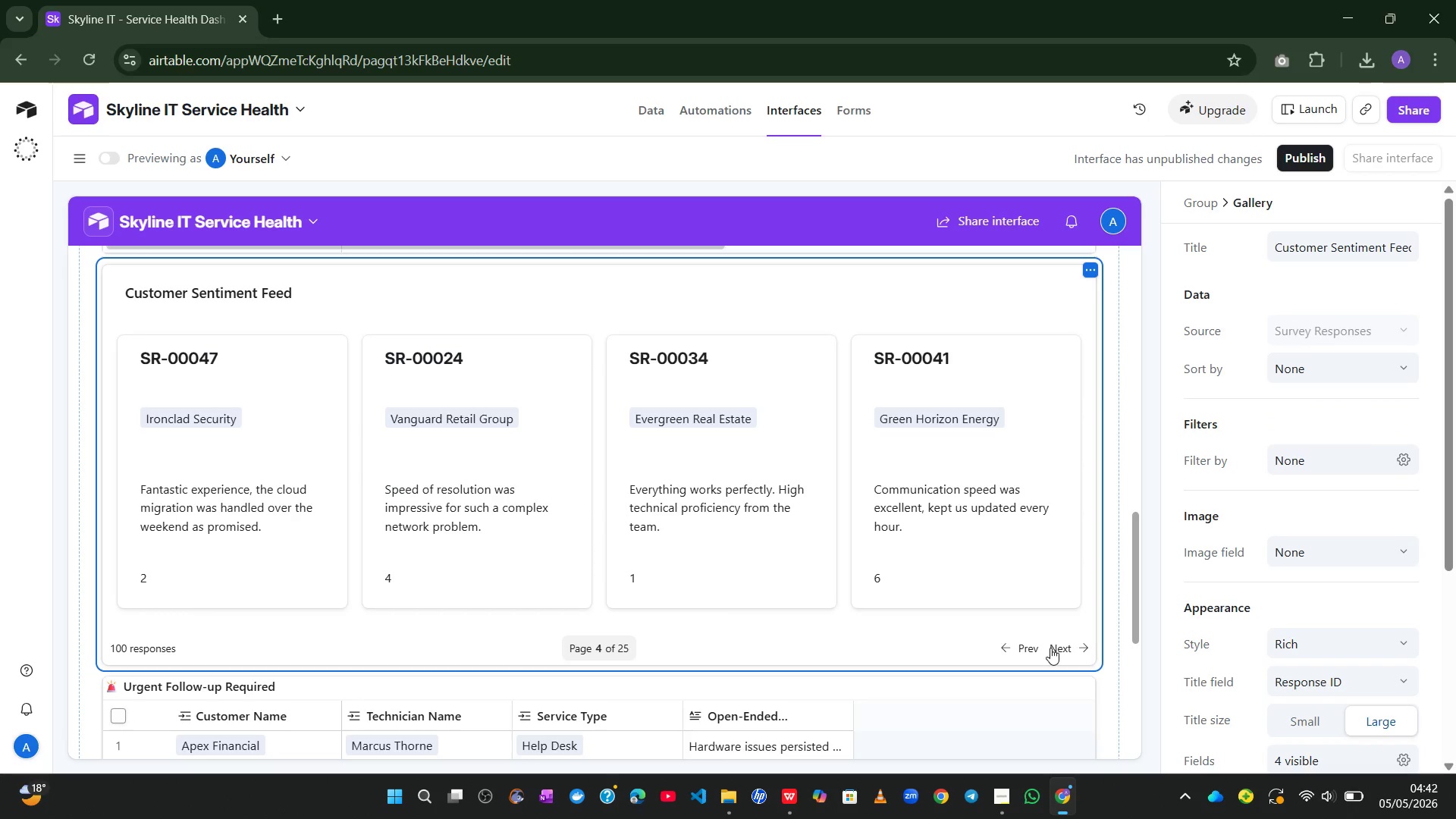 
left_click([1050, 648])
 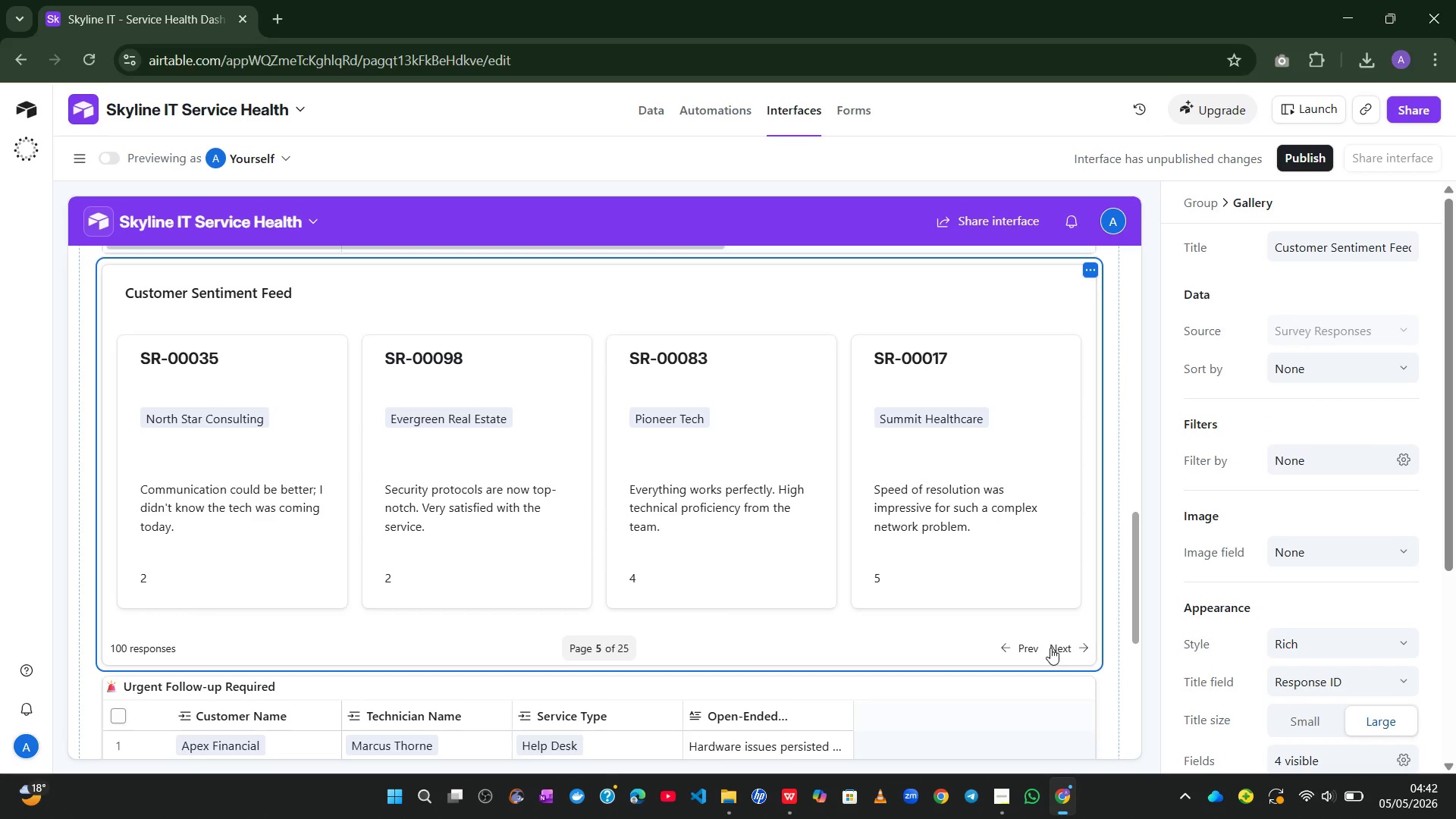 
left_click([1050, 648])
 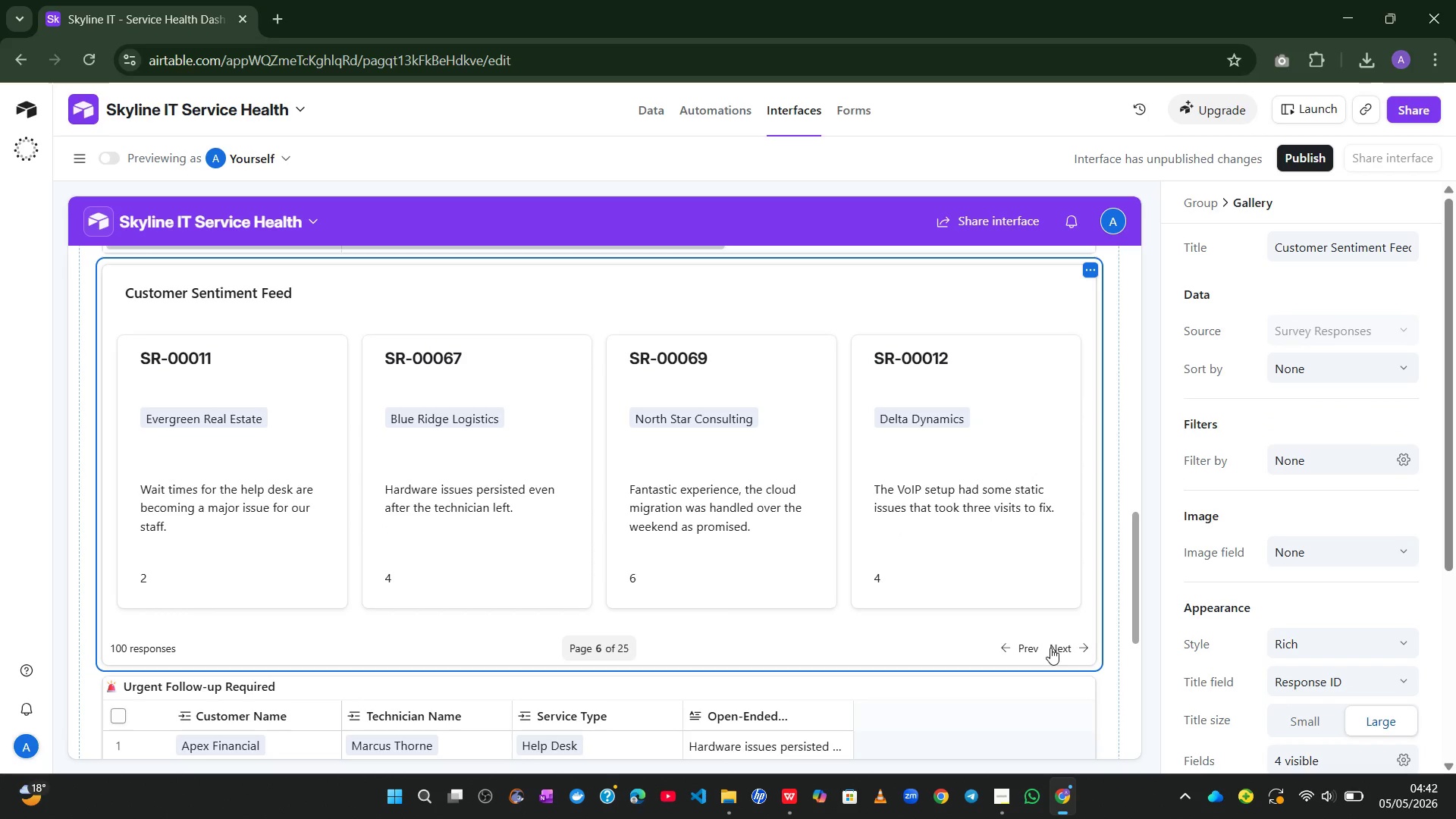 
left_click([1050, 648])
 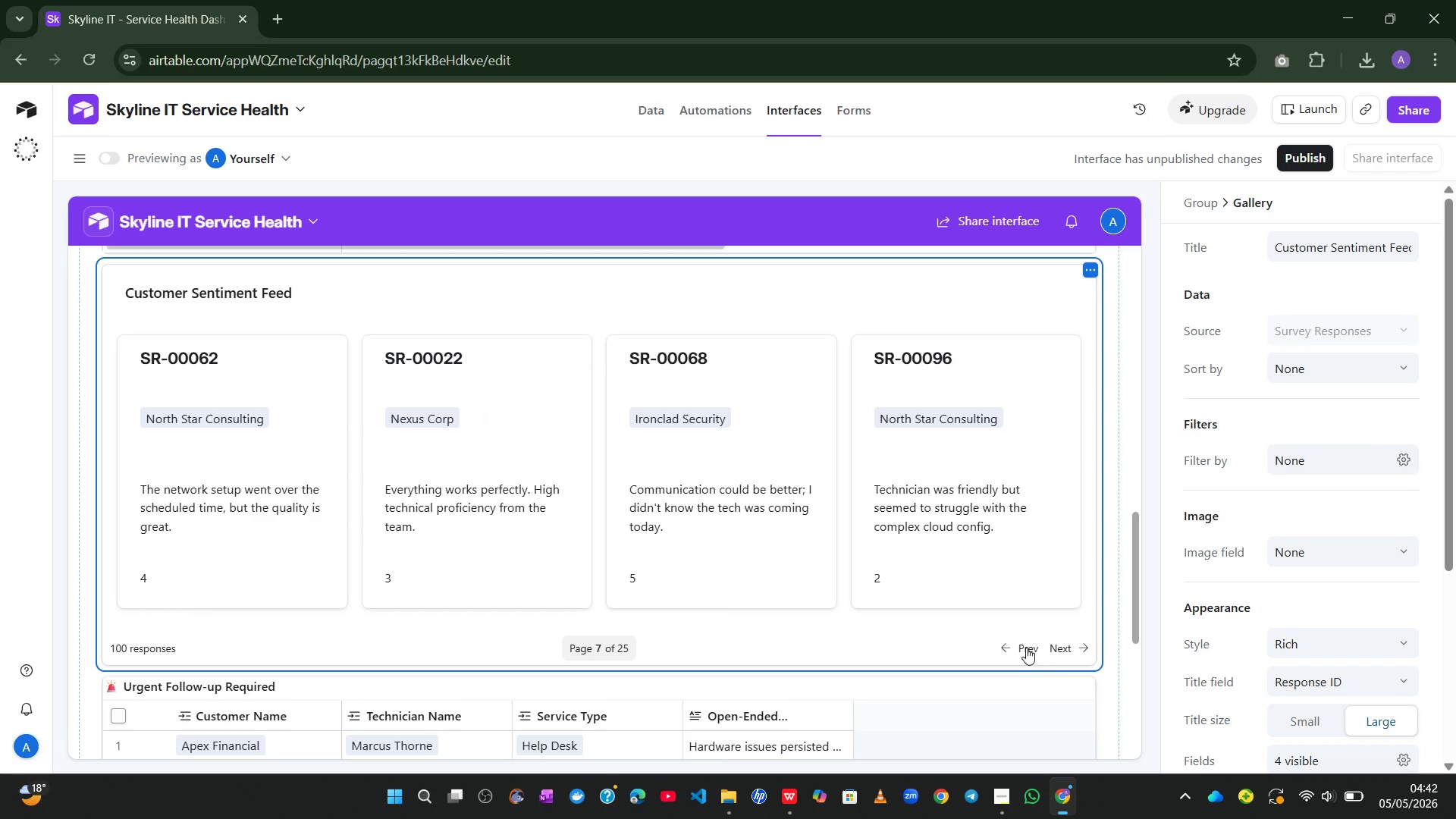 
left_click([1025, 648])
 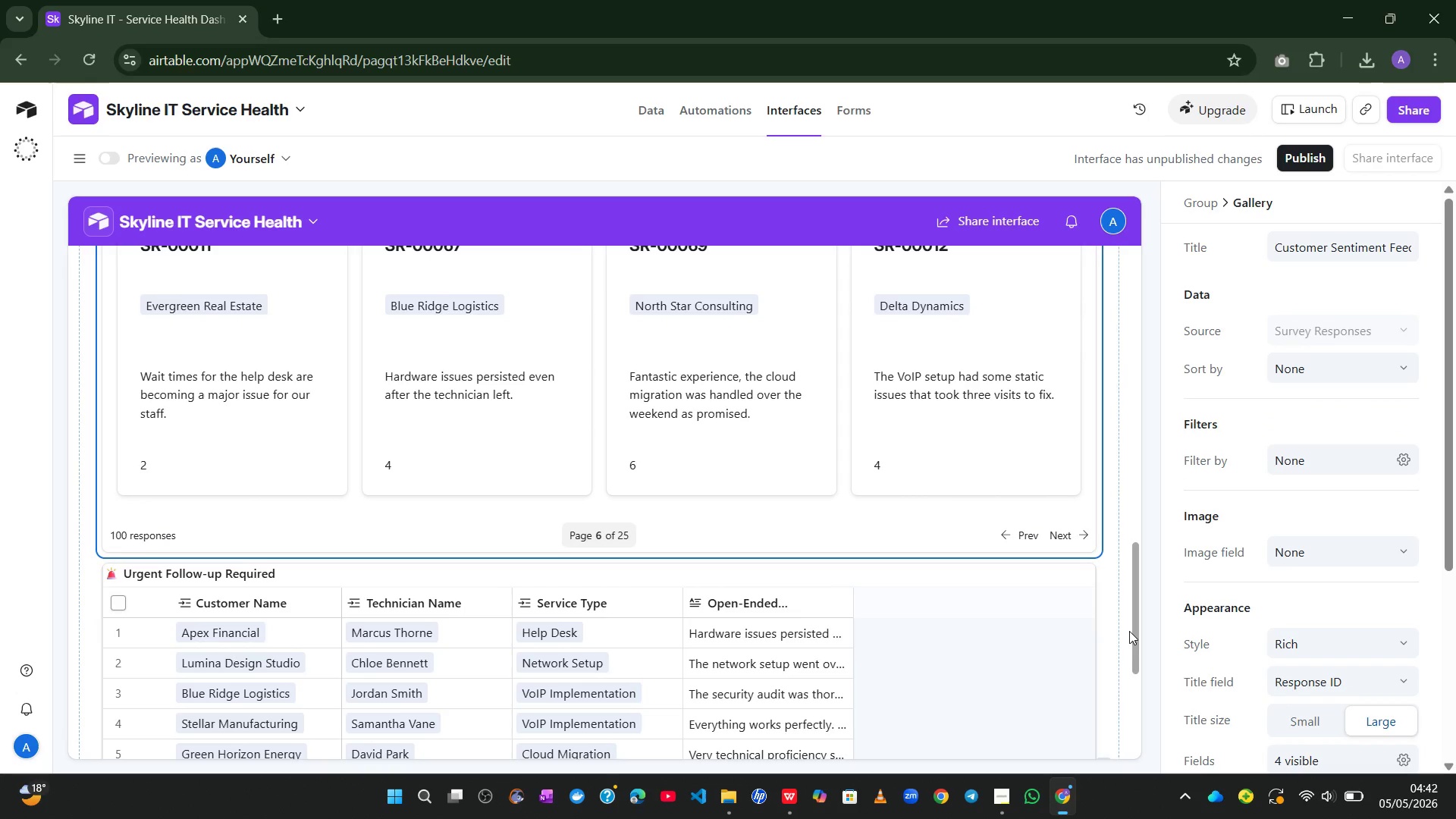 
left_click_drag(start_coordinate=[1131, 630], to_coordinate=[1134, 739])